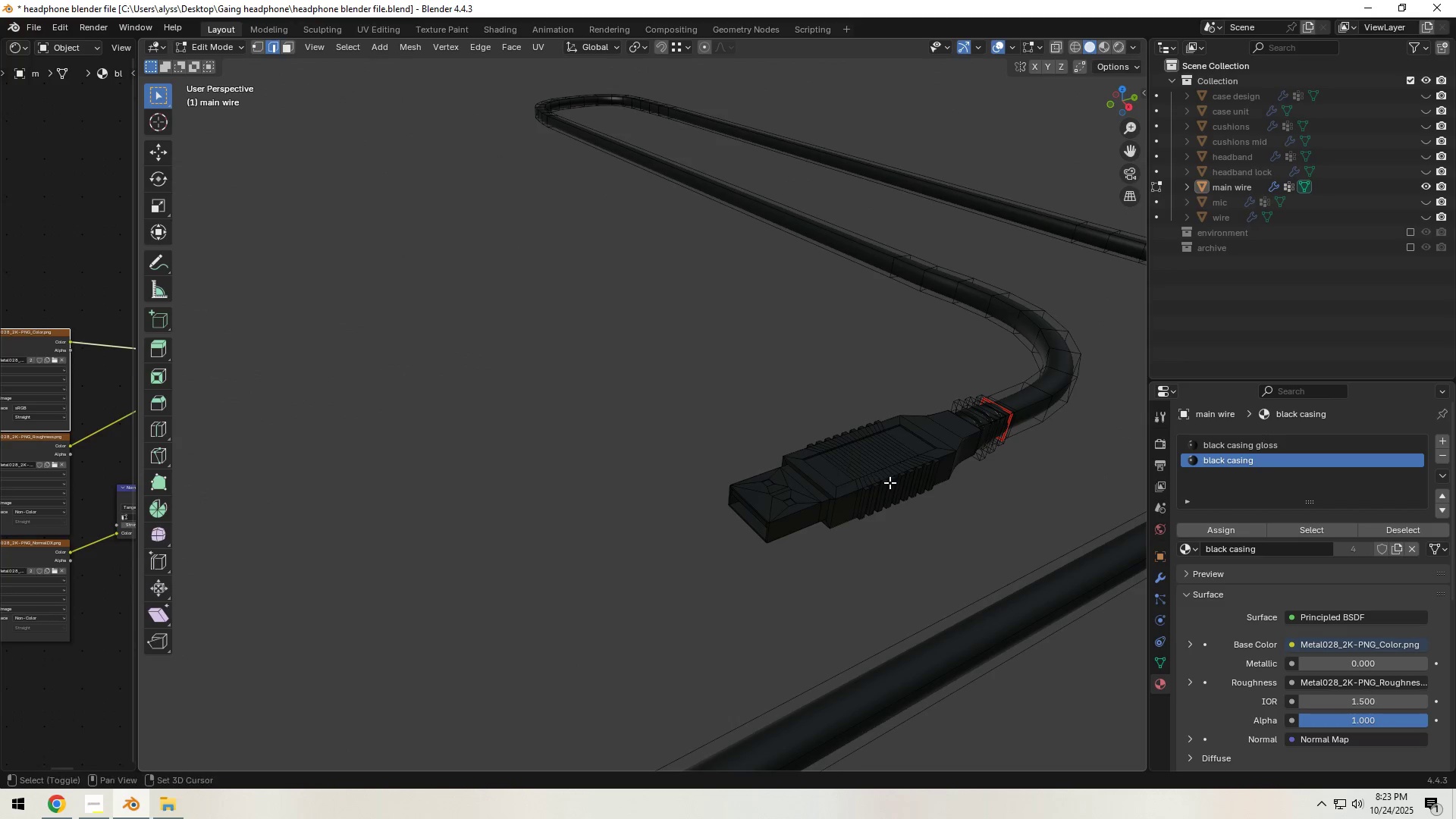 
key(Shift+ShiftLeft)
 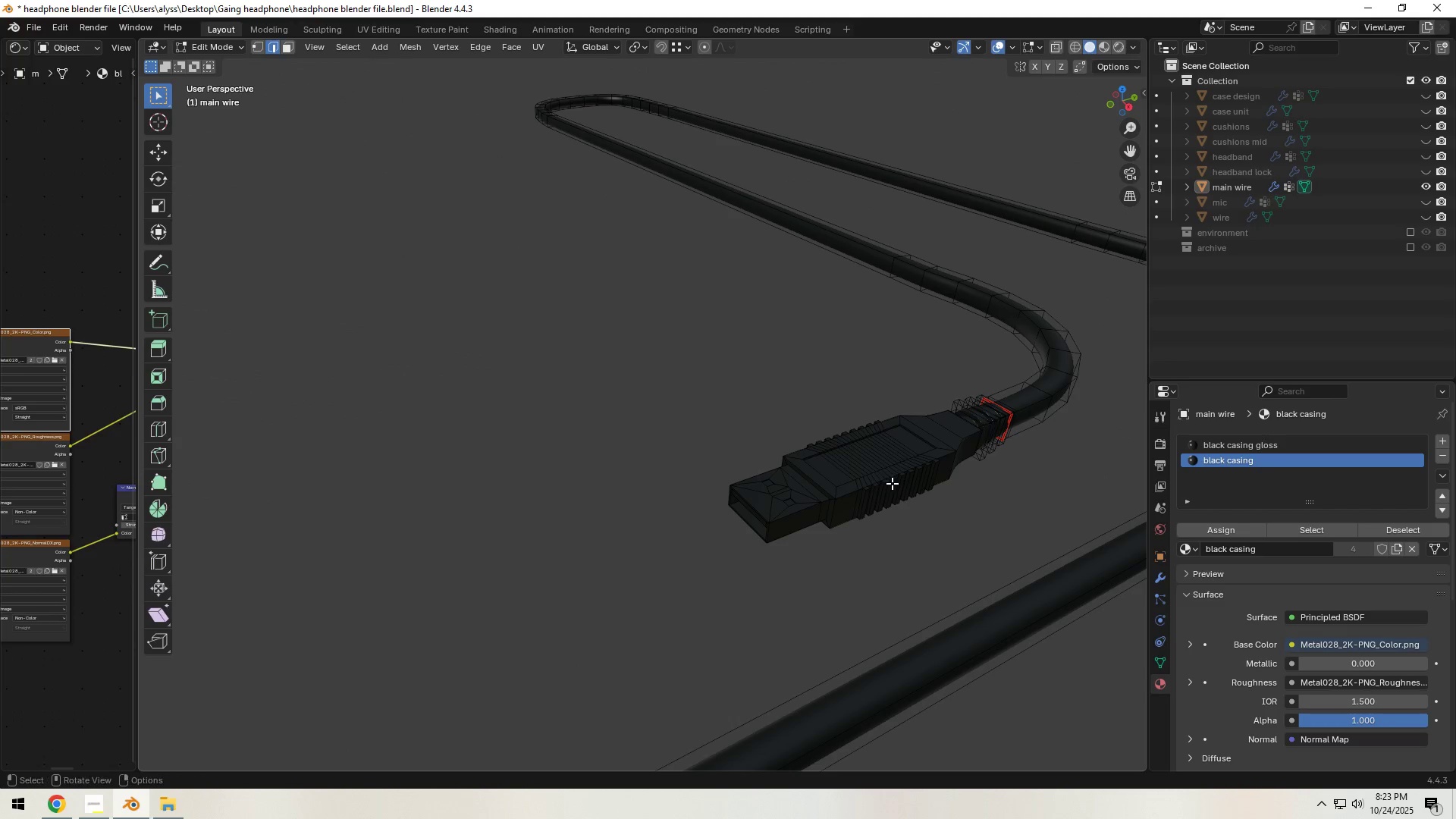 
hold_key(key=ShiftLeft, duration=0.48)
 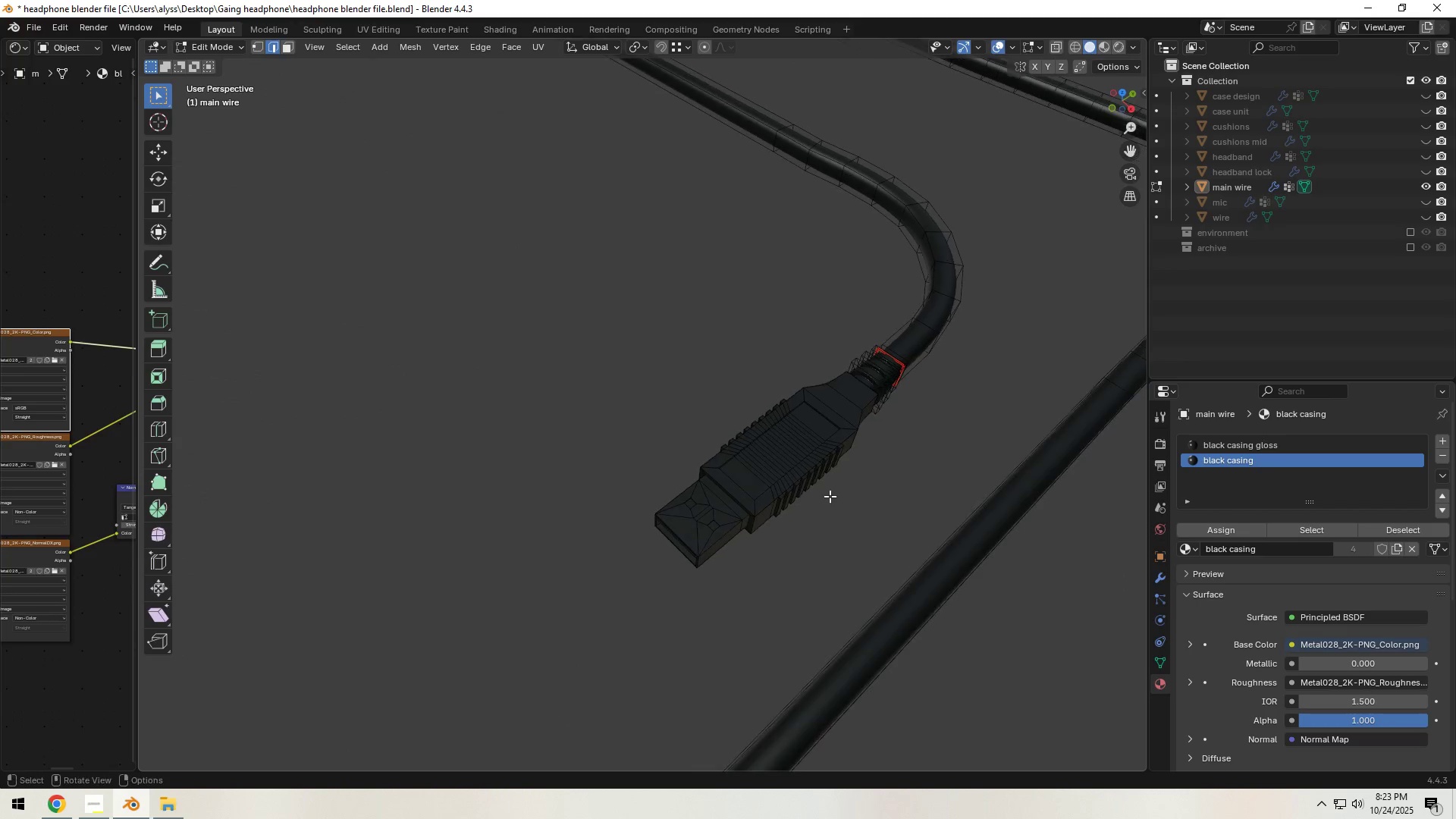 
scroll: coordinate [827, 506], scroll_direction: up, amount: 3.0
 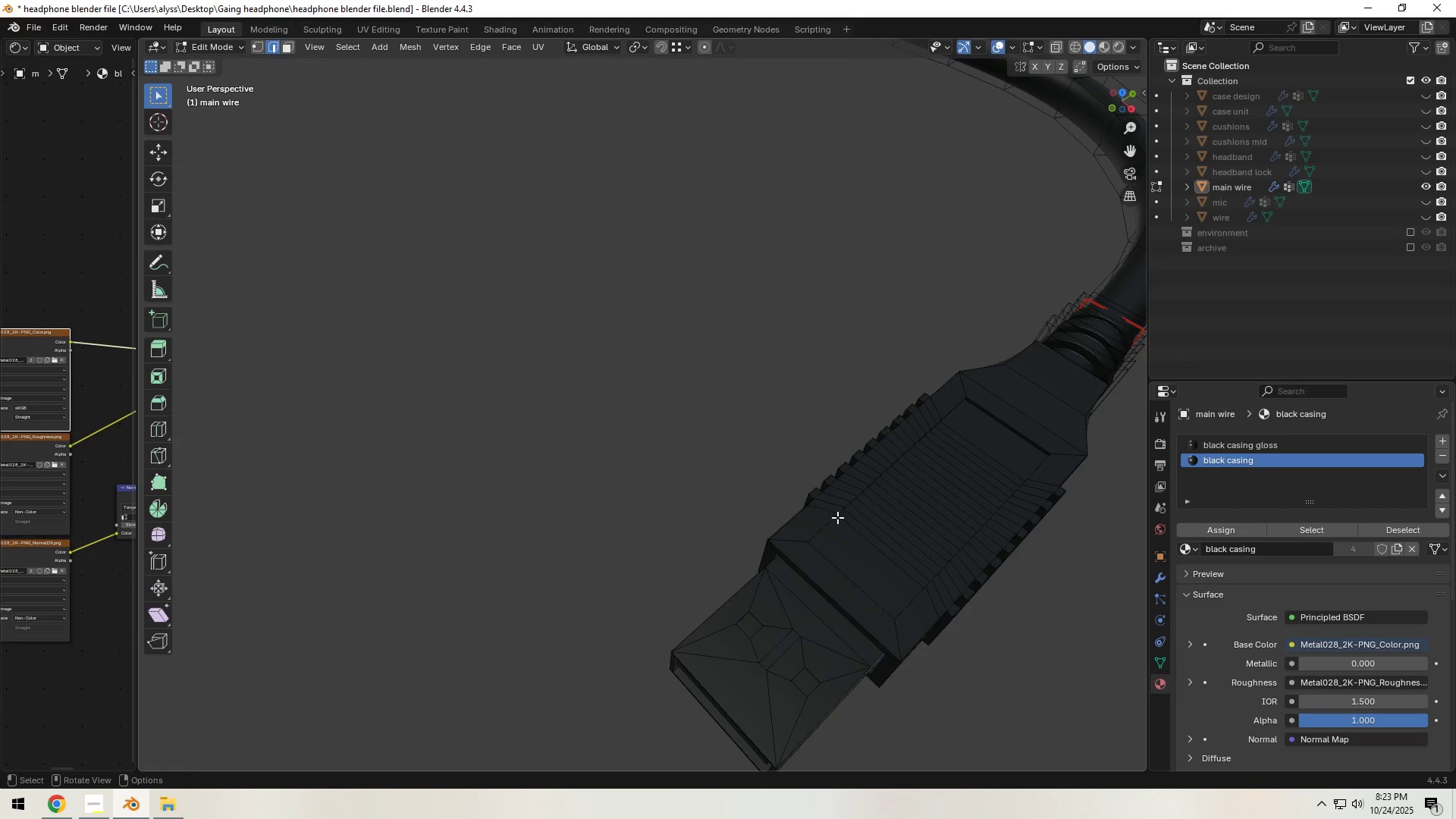 
hold_key(key=ShiftLeft, duration=0.58)
 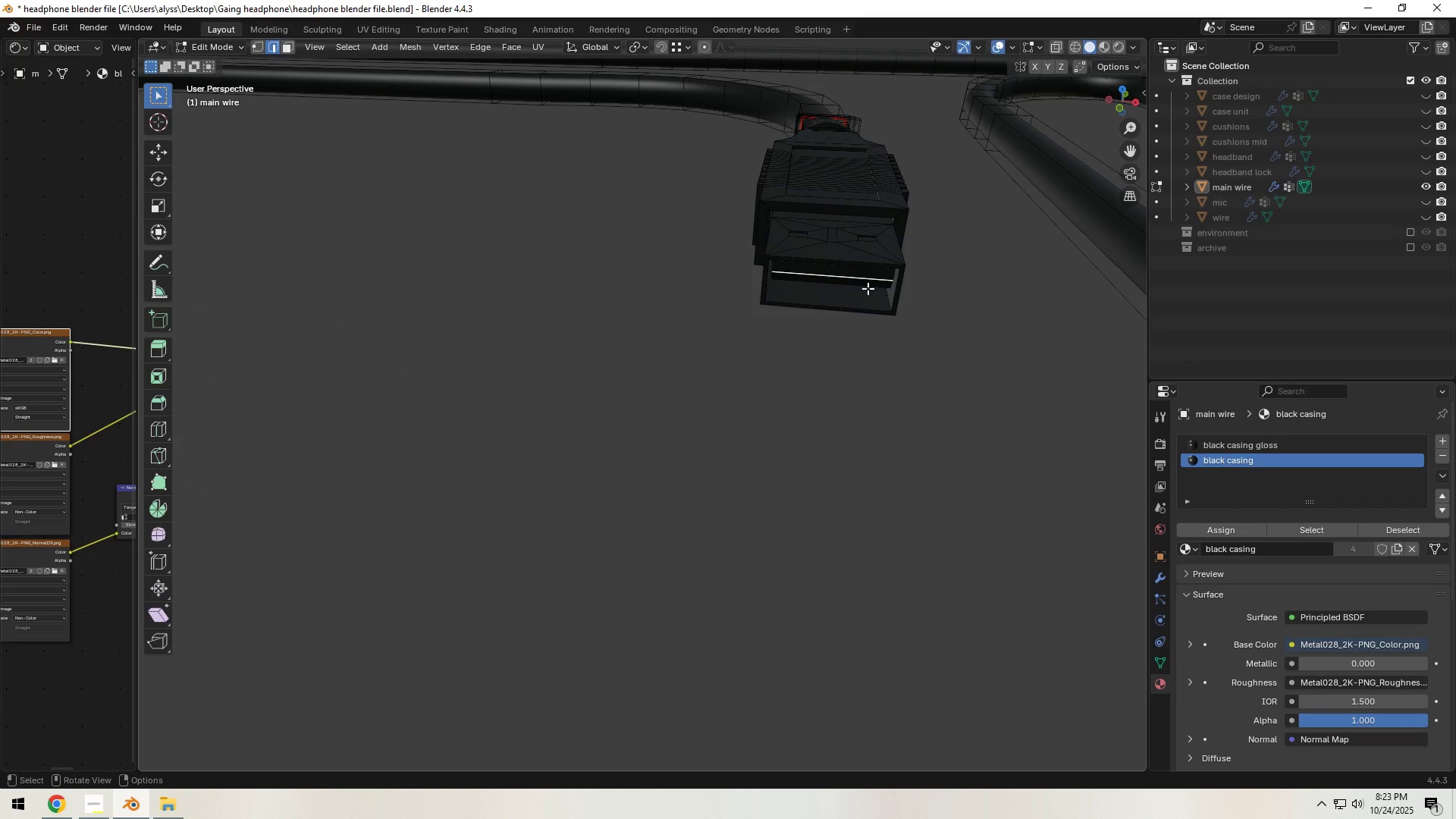 
key(Backquote)
 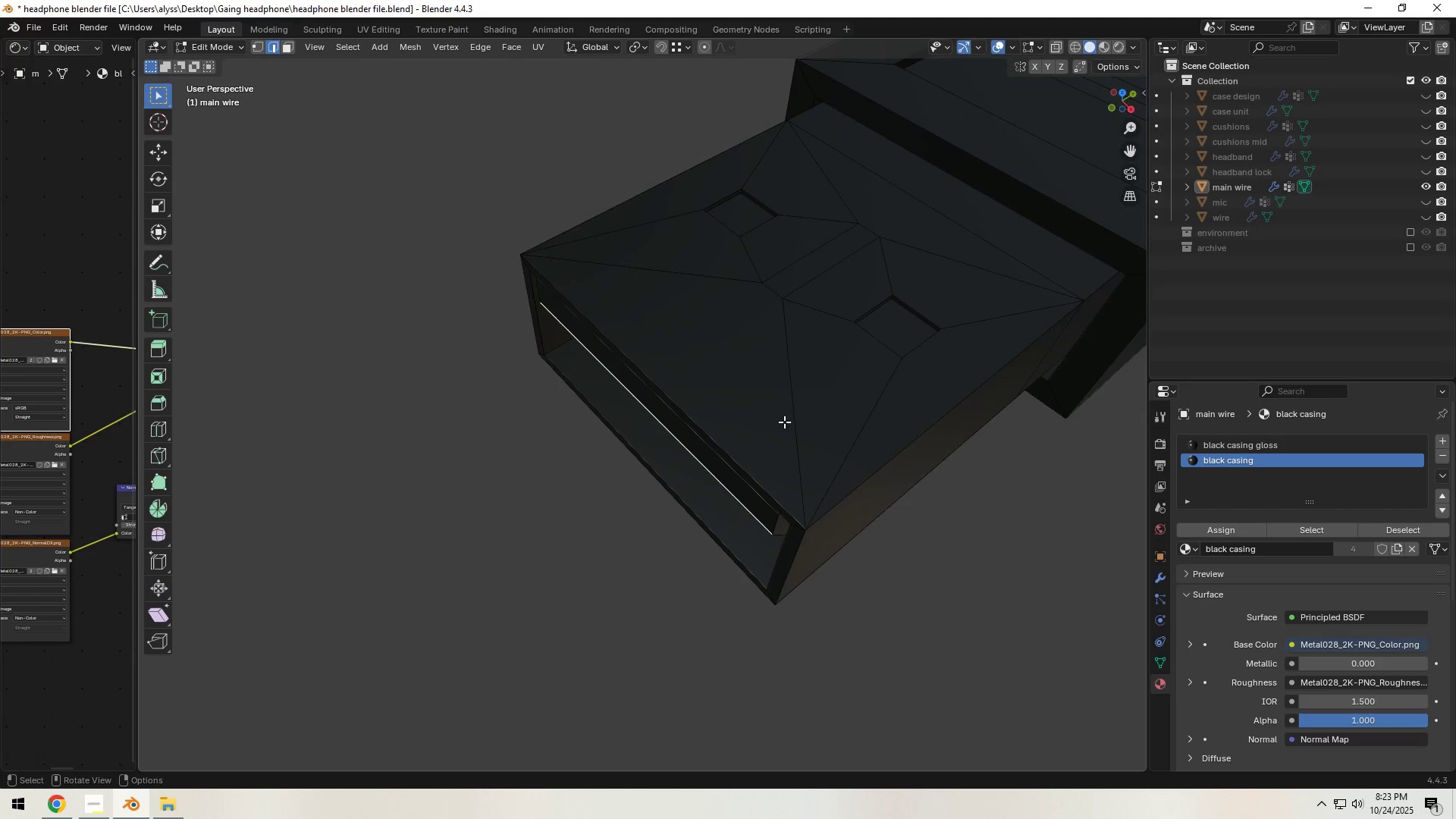 
left_click([890, 333])
 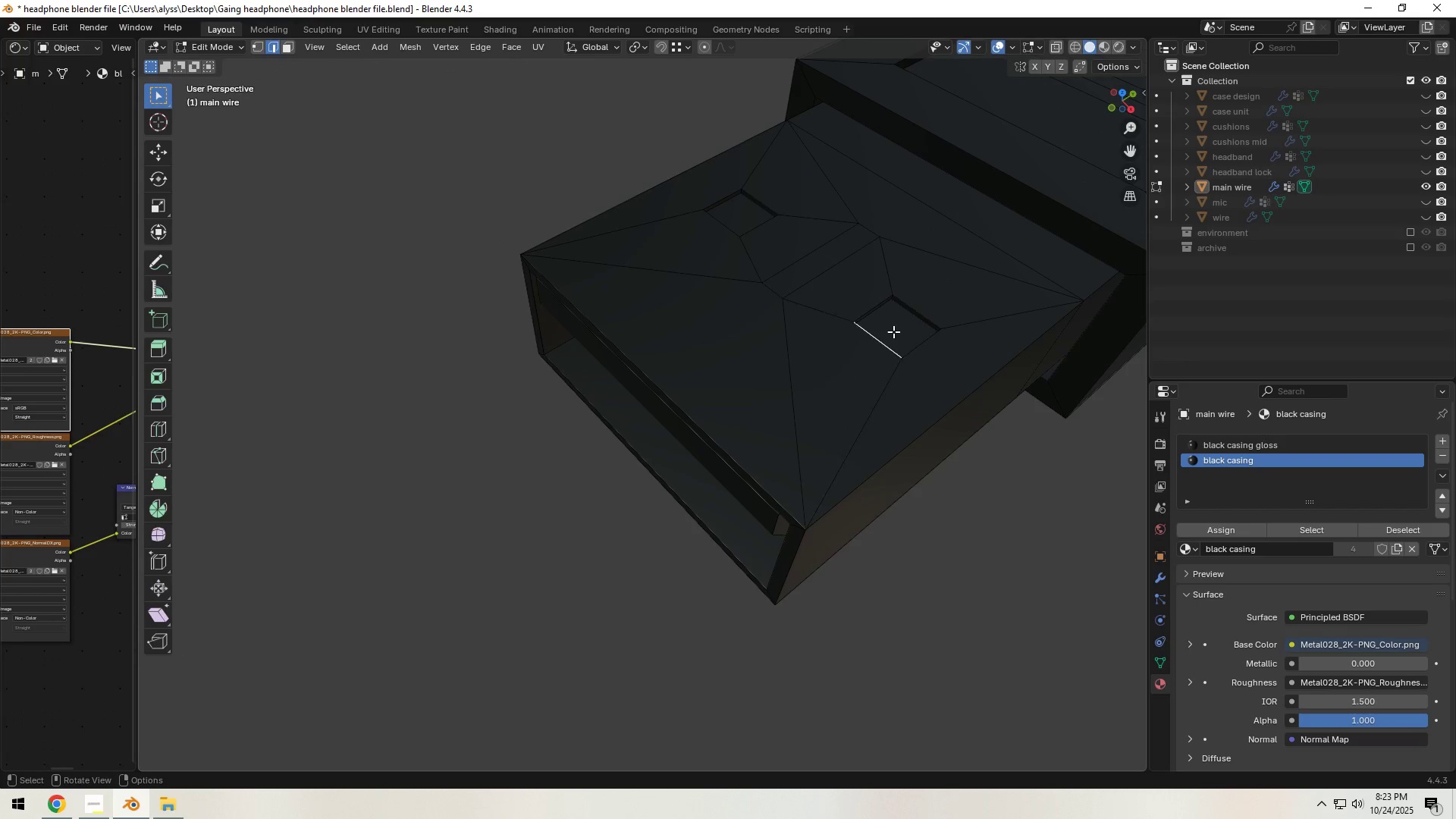 
key(1)
 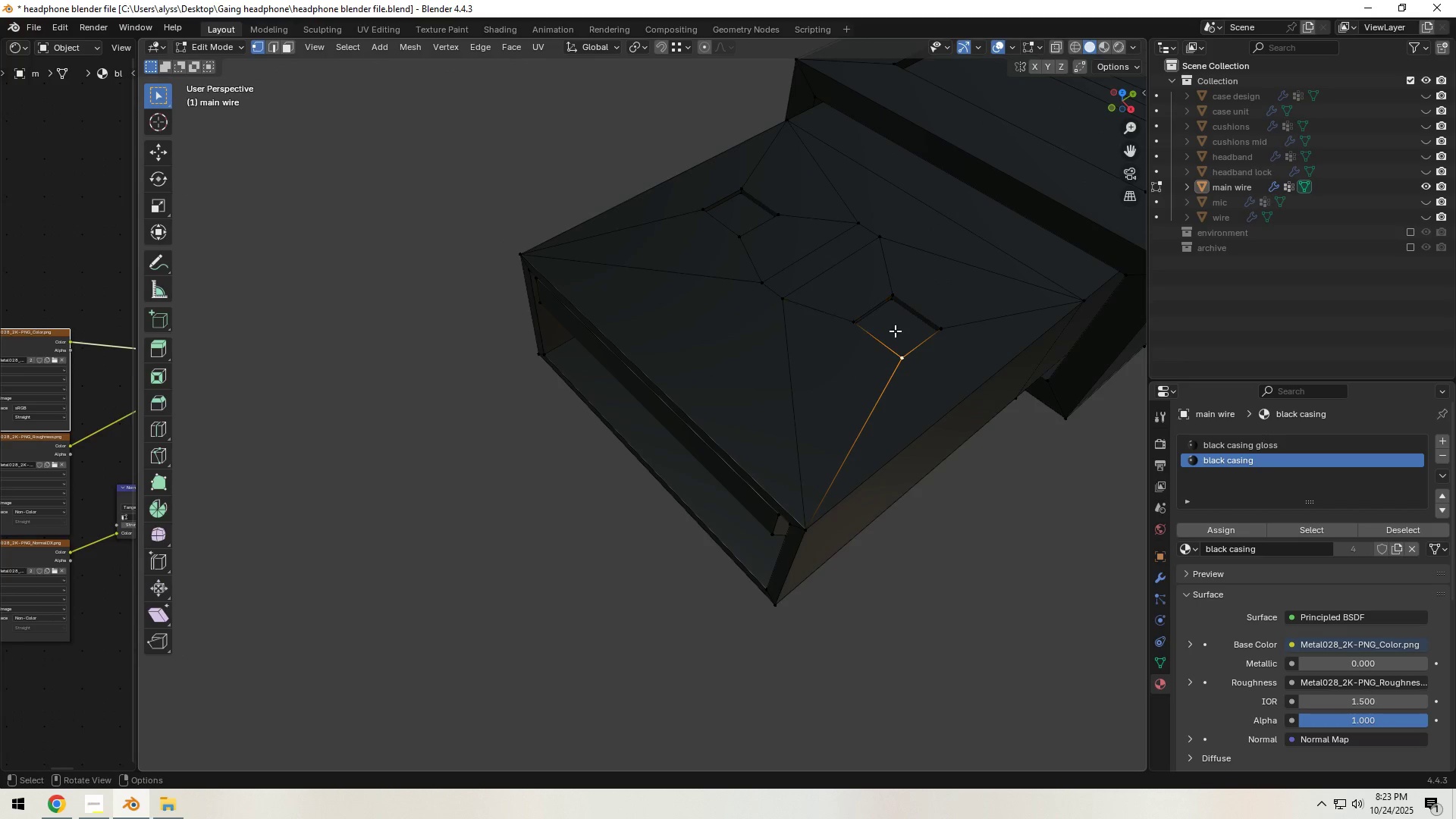 
left_click([895, 331])
 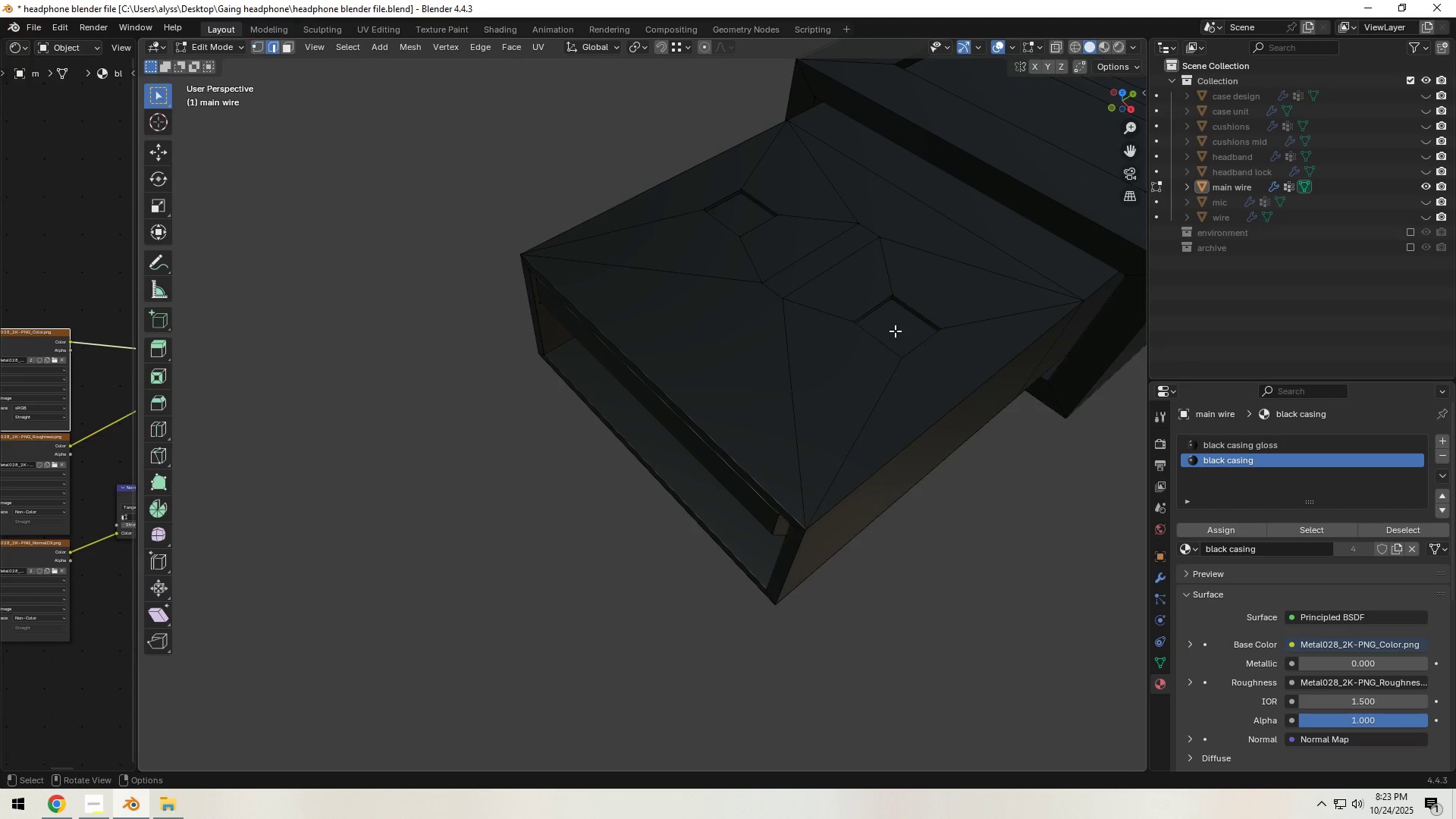 
key(2)
 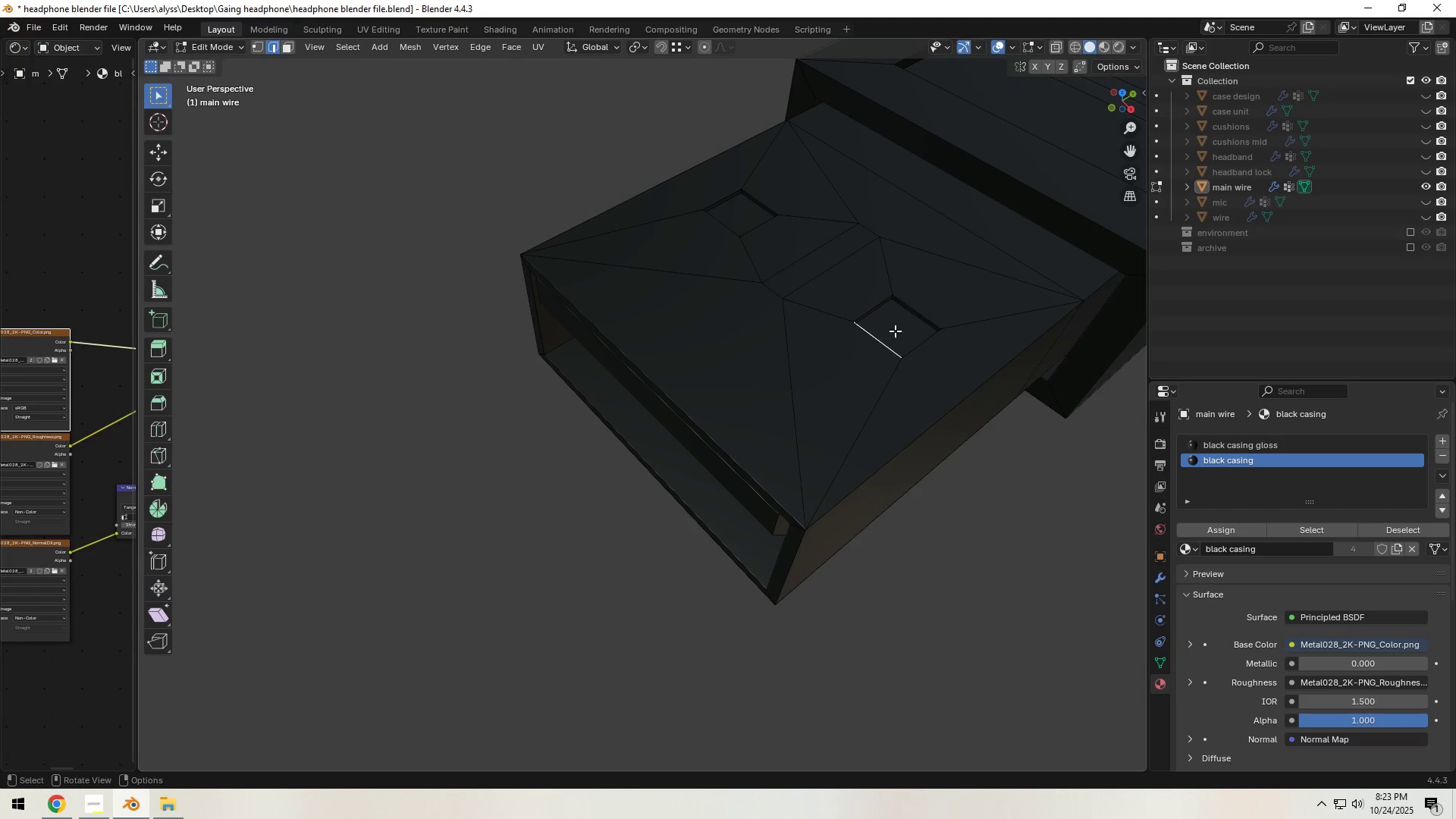 
left_click([895, 331])
 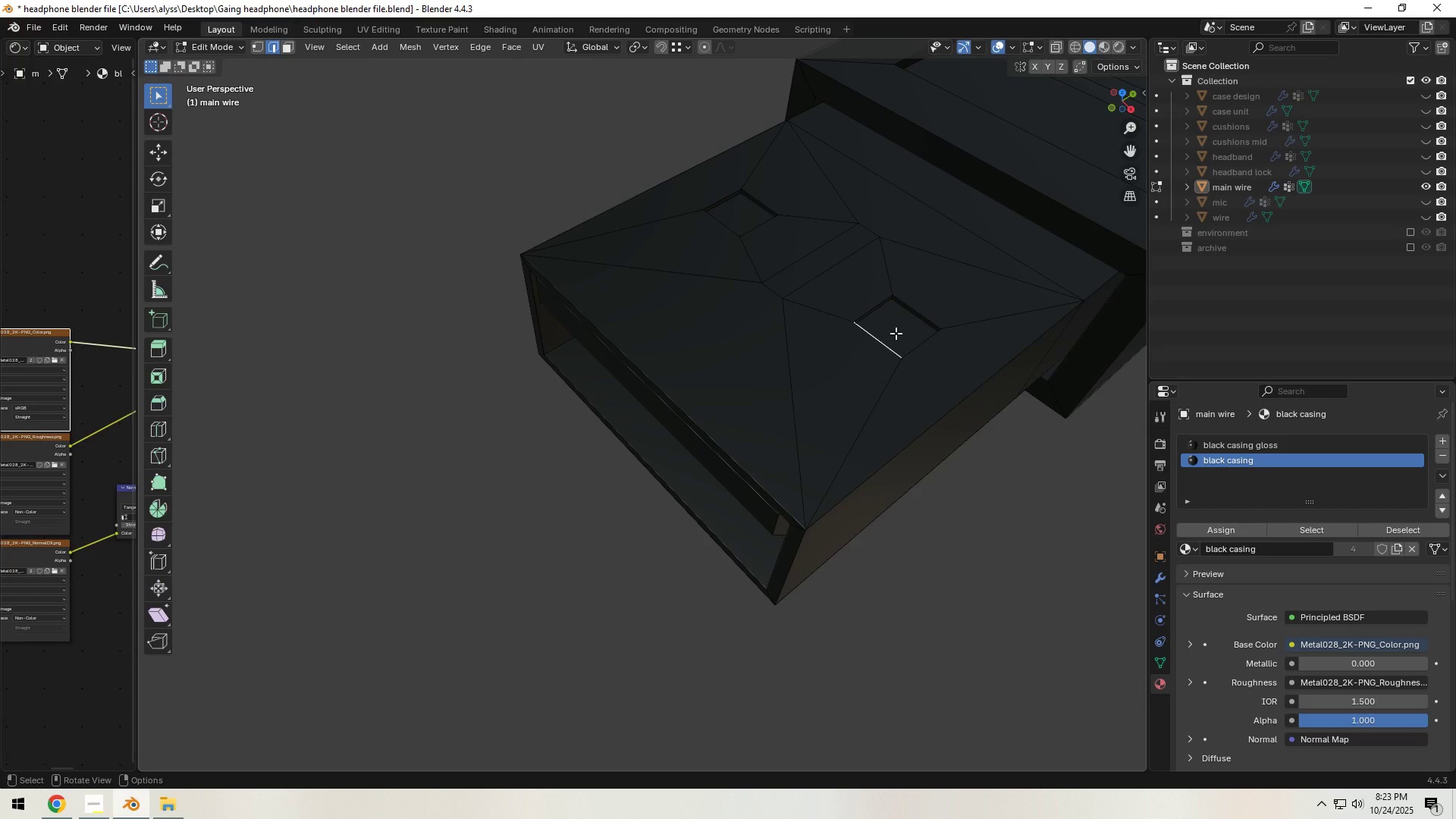 
key(2)
 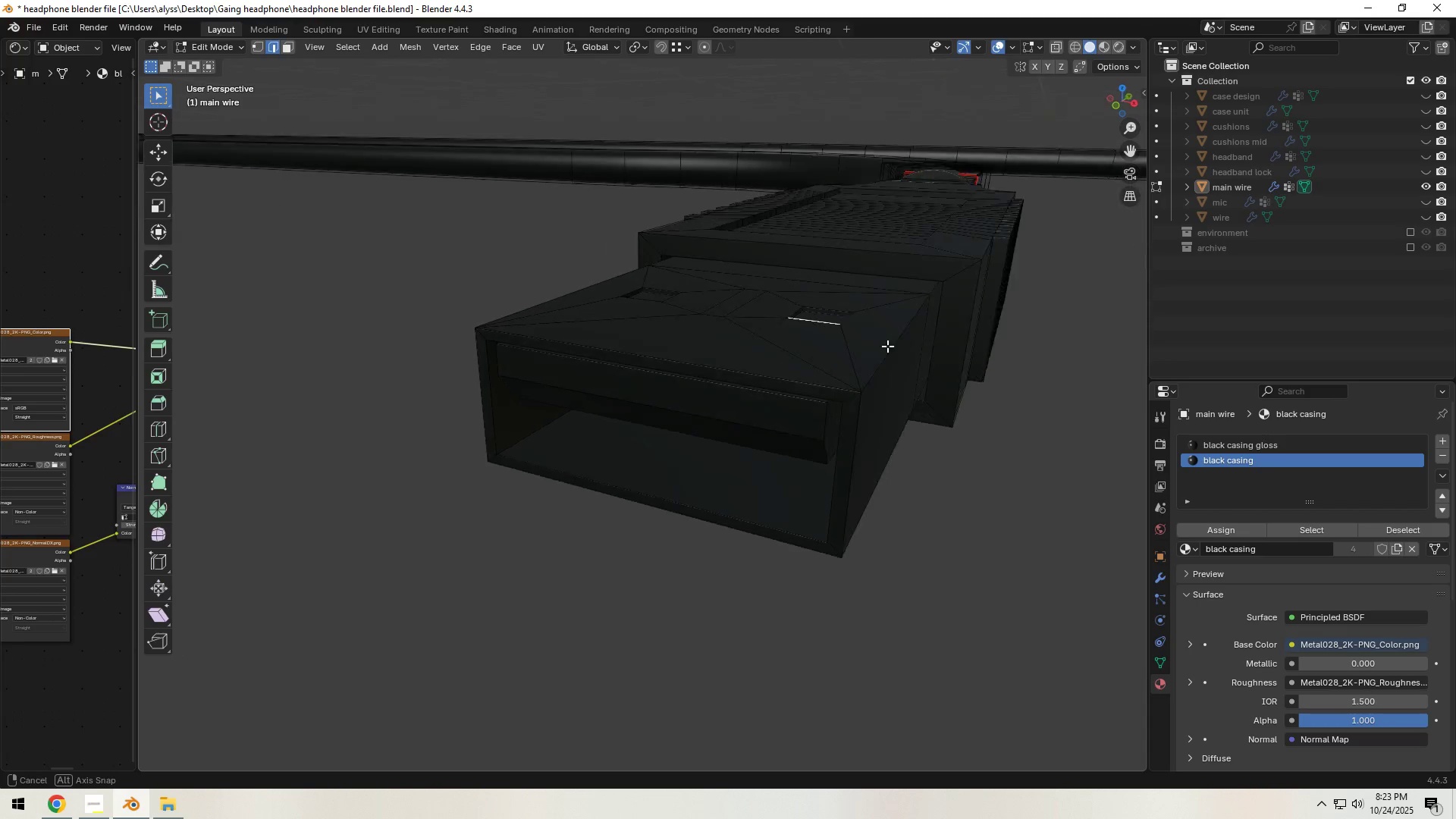 
key(Tab)
 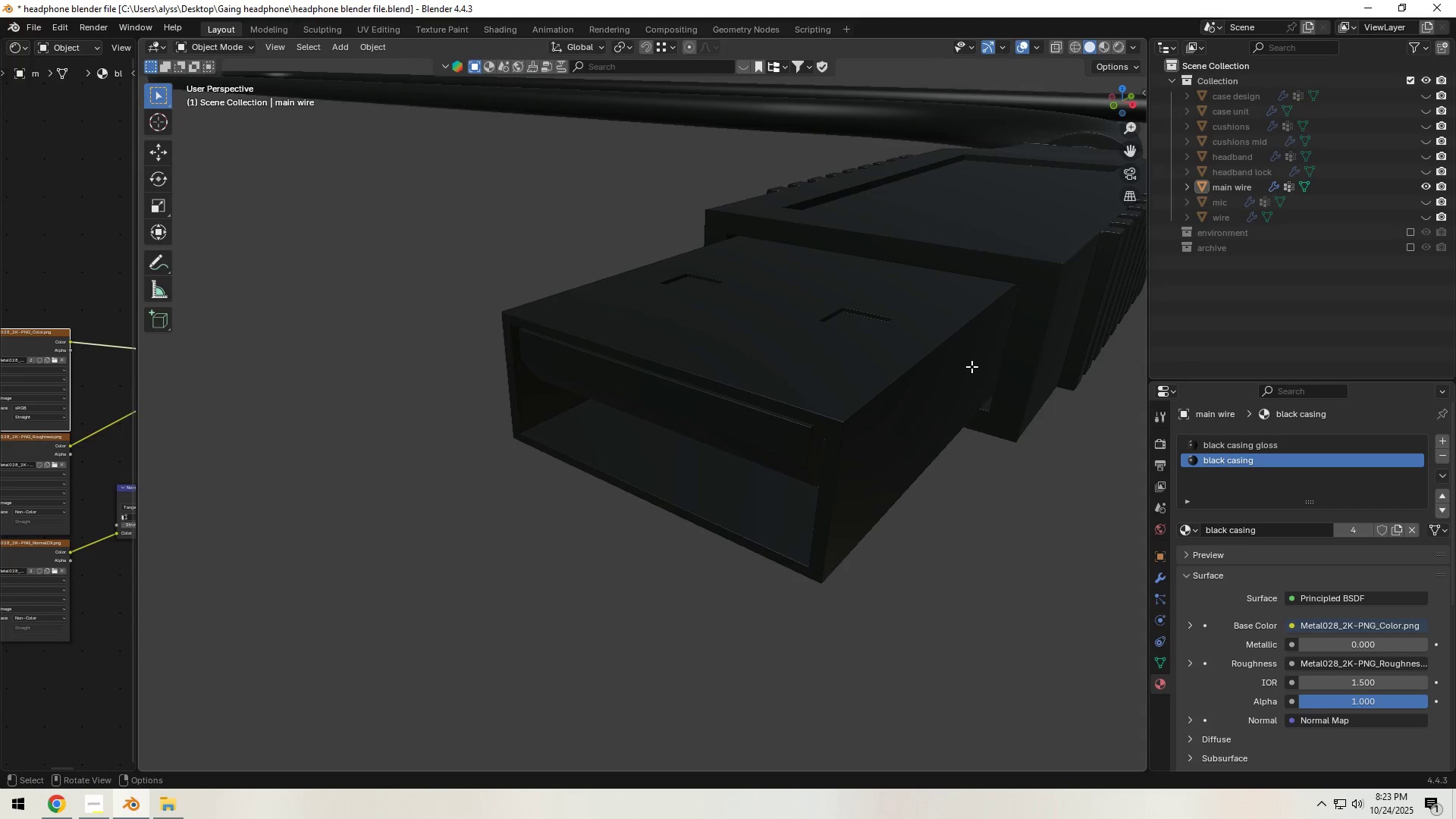 
key(Tab)
 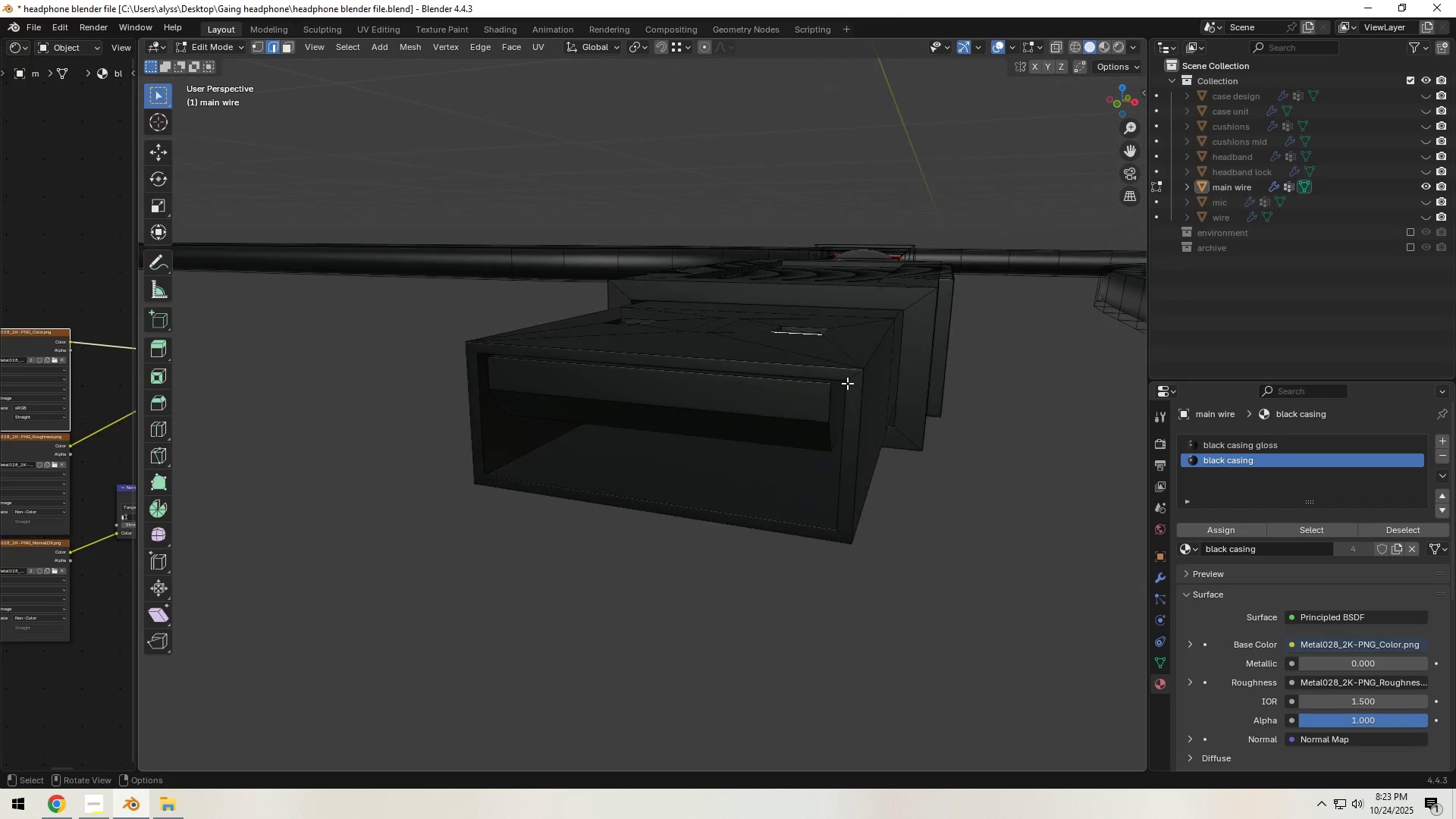 
left_click([766, 401])
 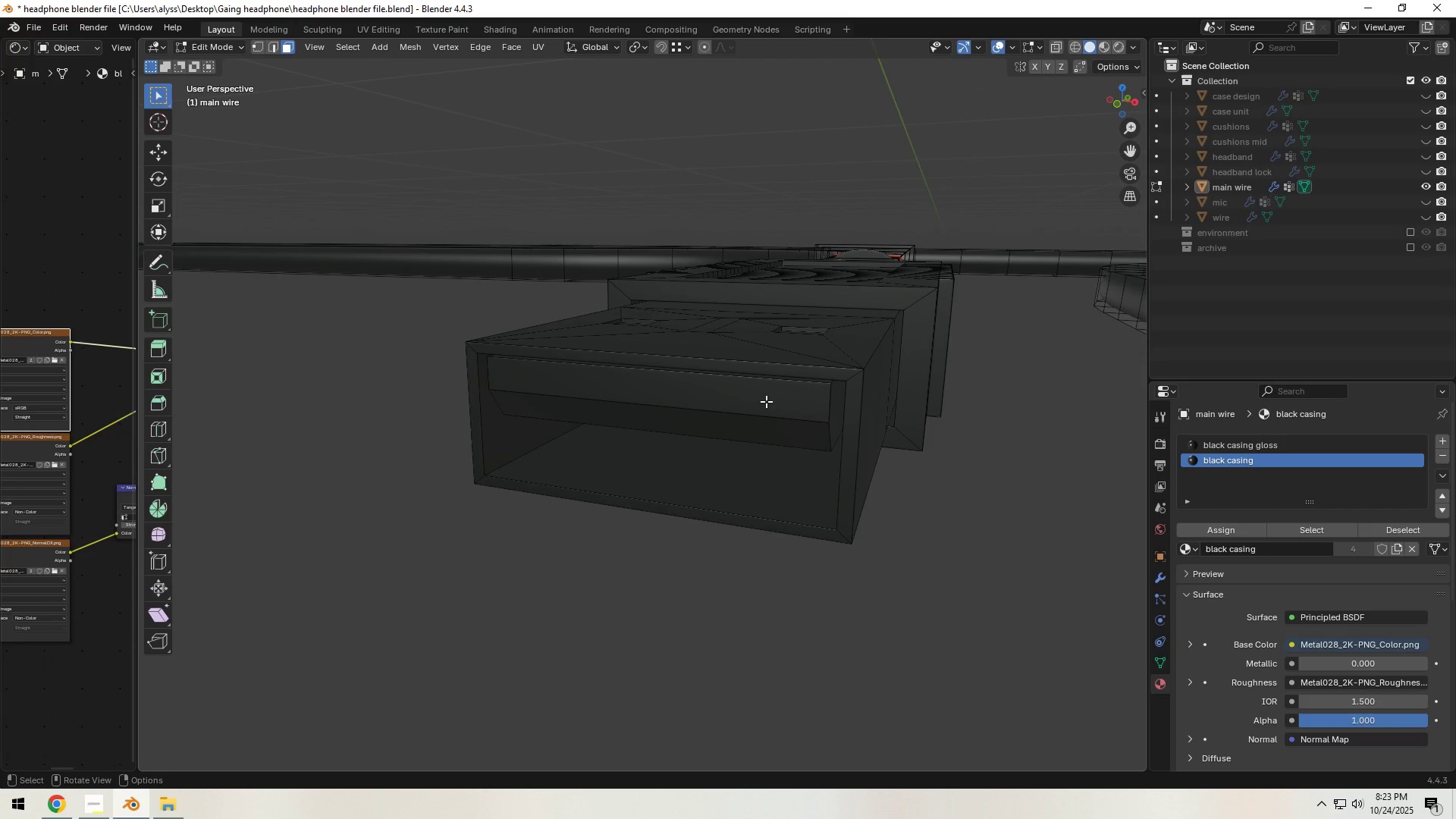 
key(3)
 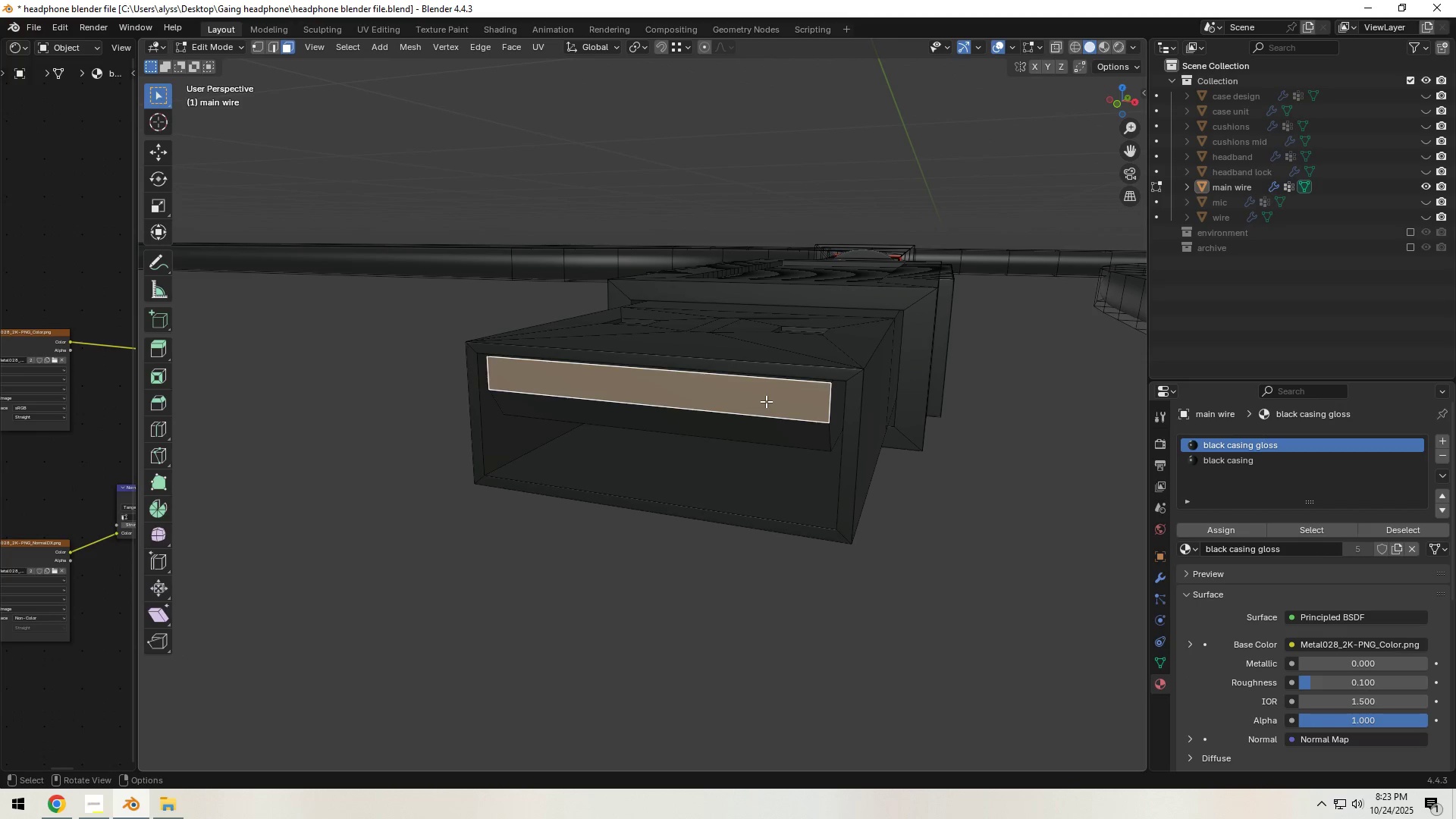 
left_click([766, 401])
 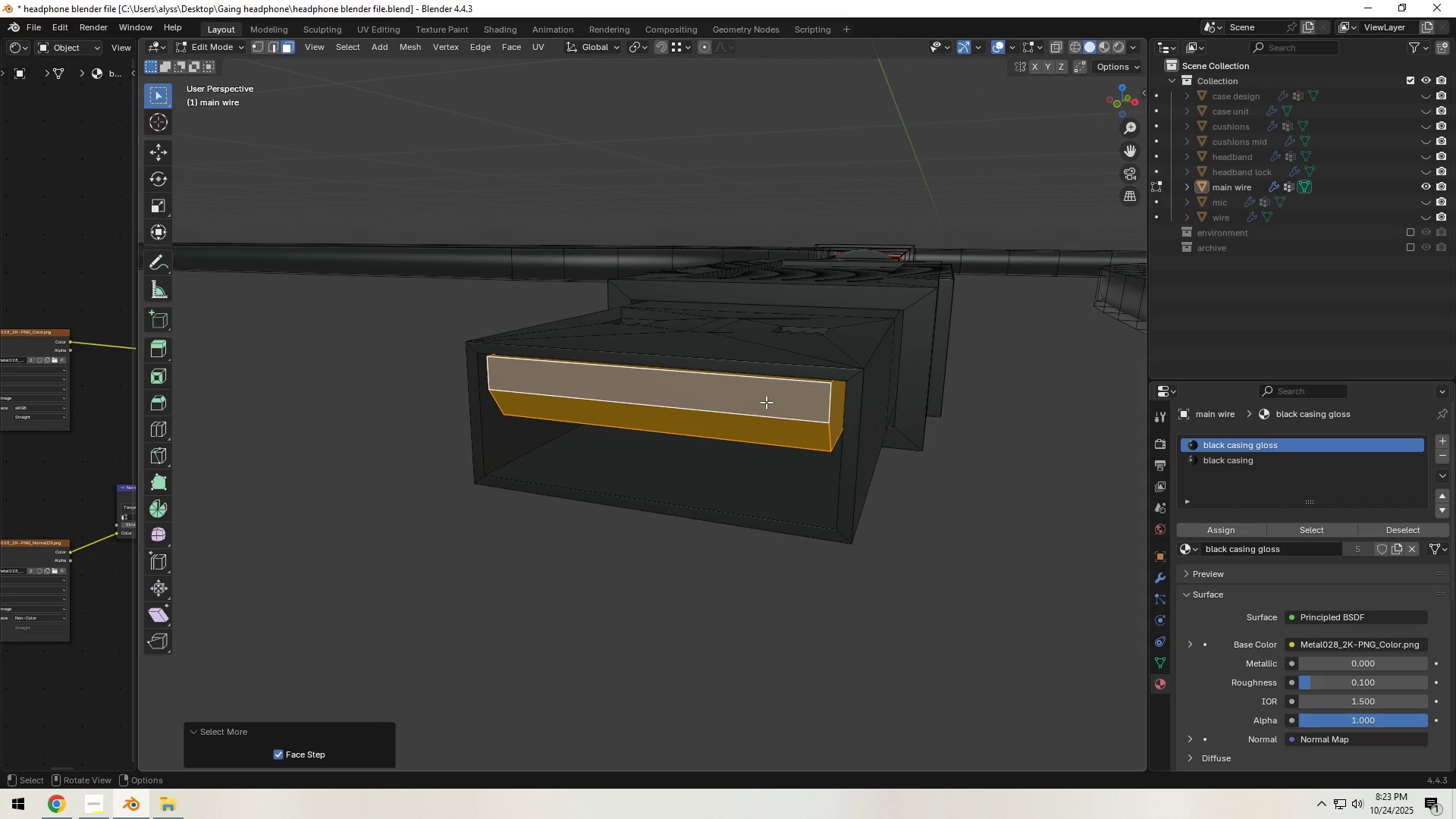 
double_click([766, 402])
 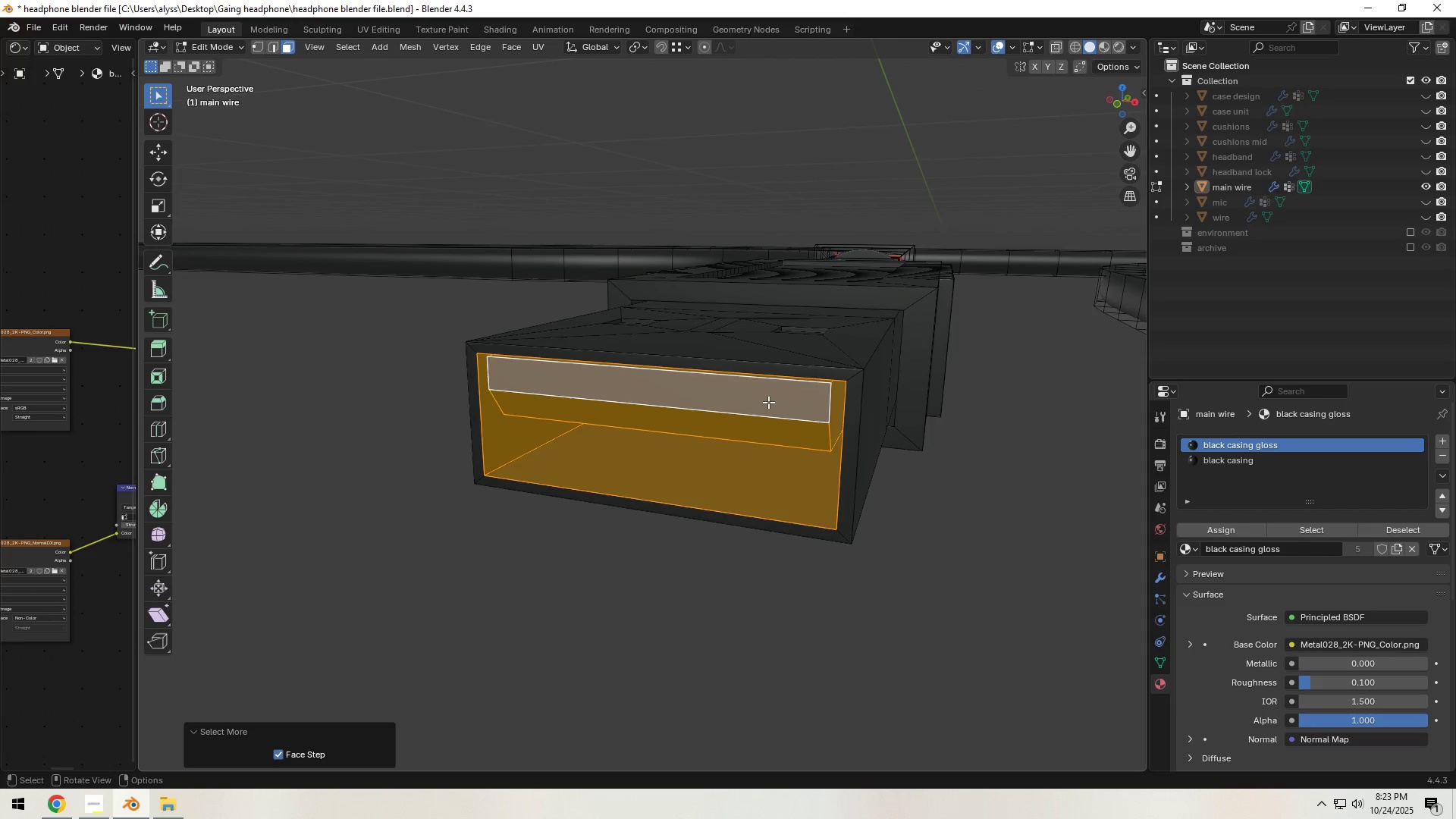 
triple_click([766, 402])
 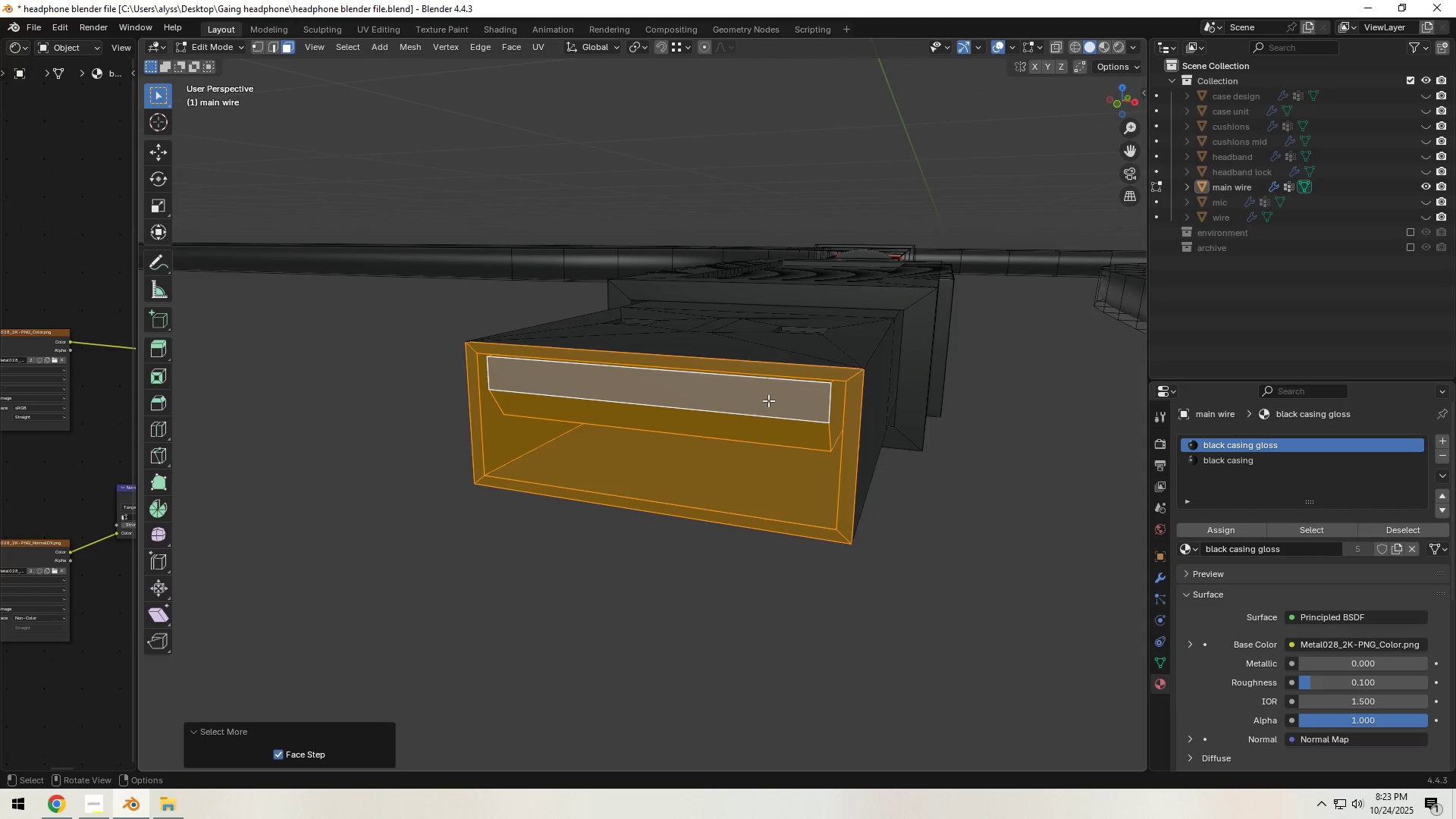 
triple_click([768, 400])
 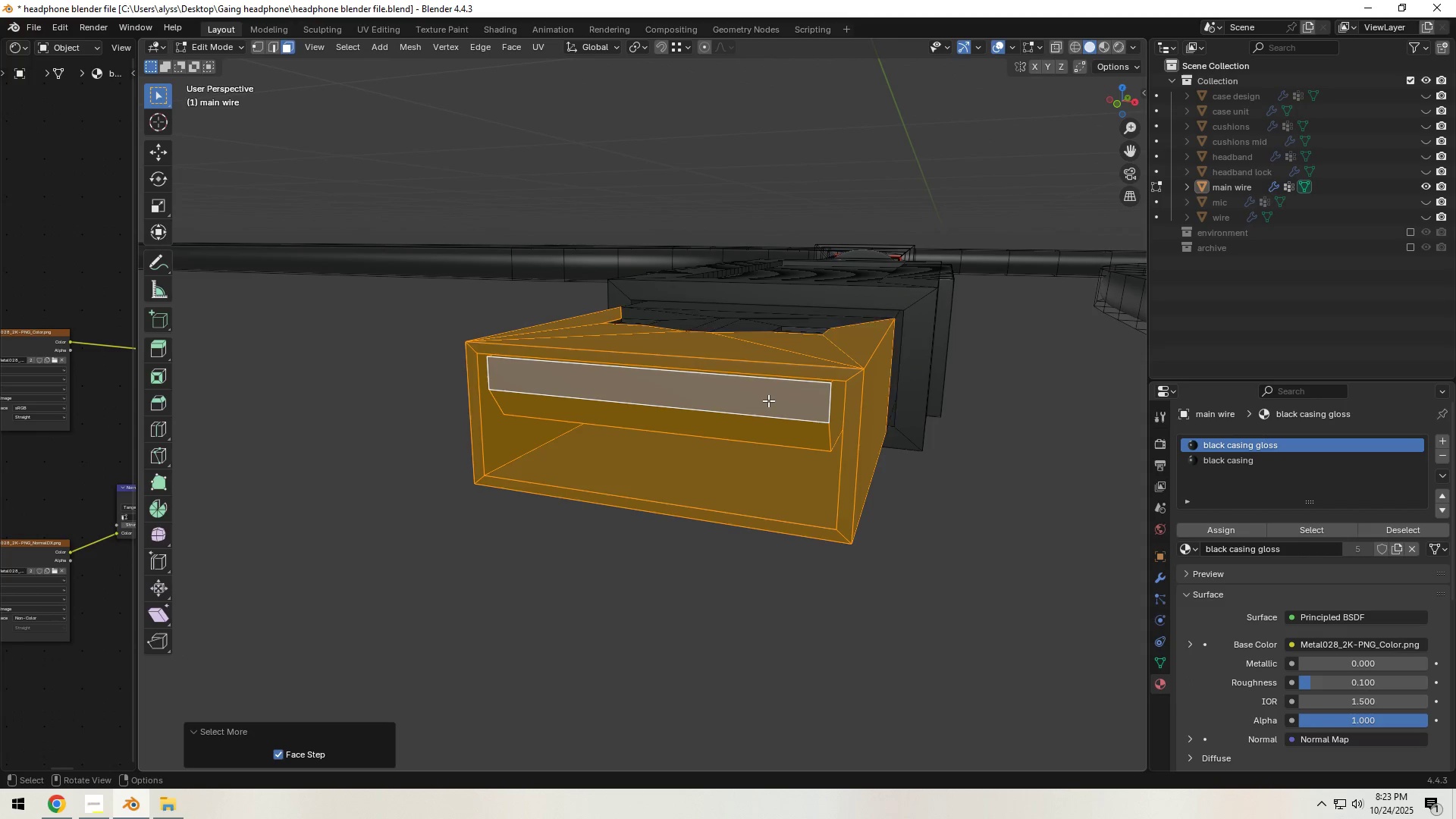 
triple_click([768, 400])
 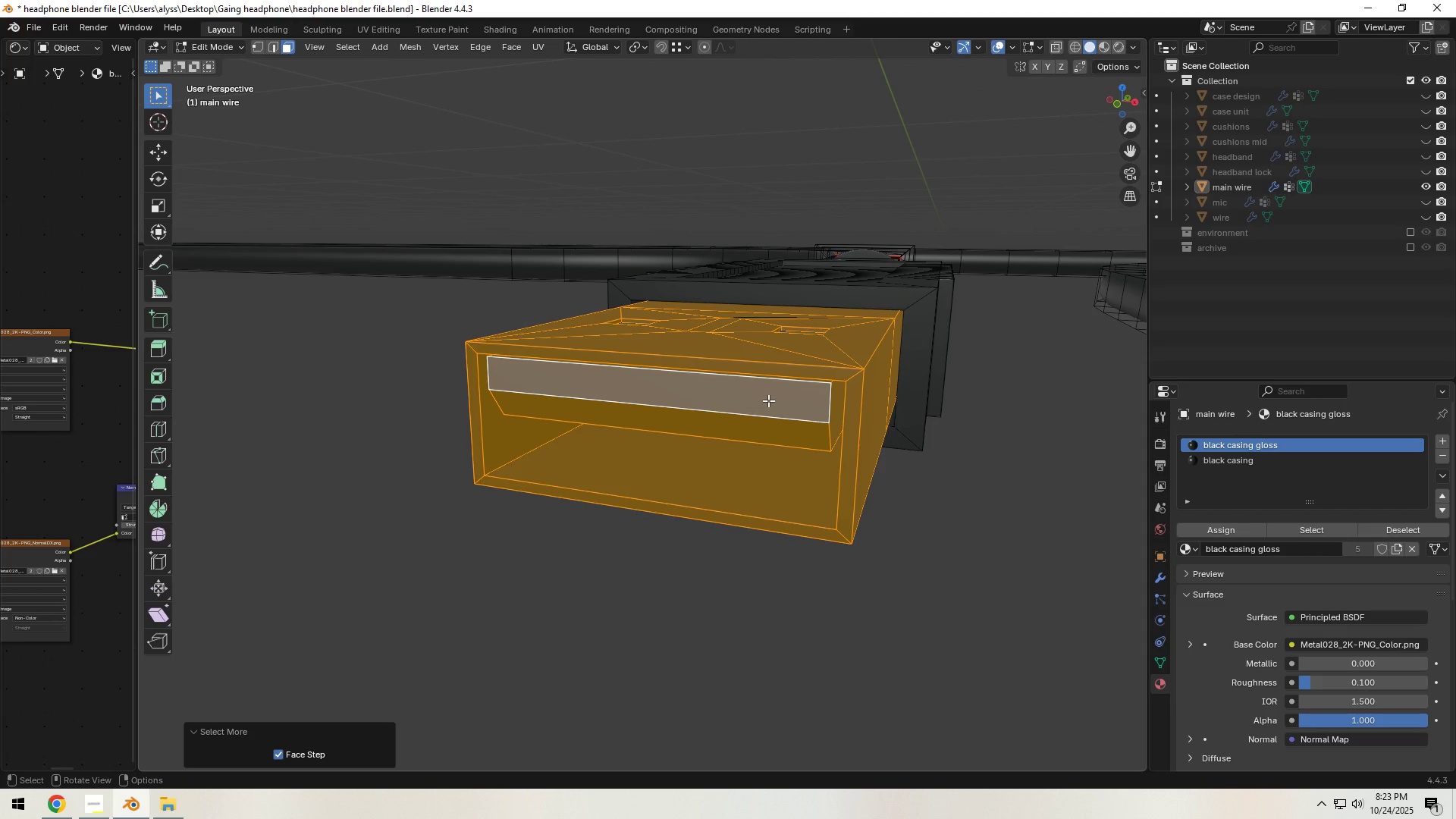 
triple_click([768, 400])
 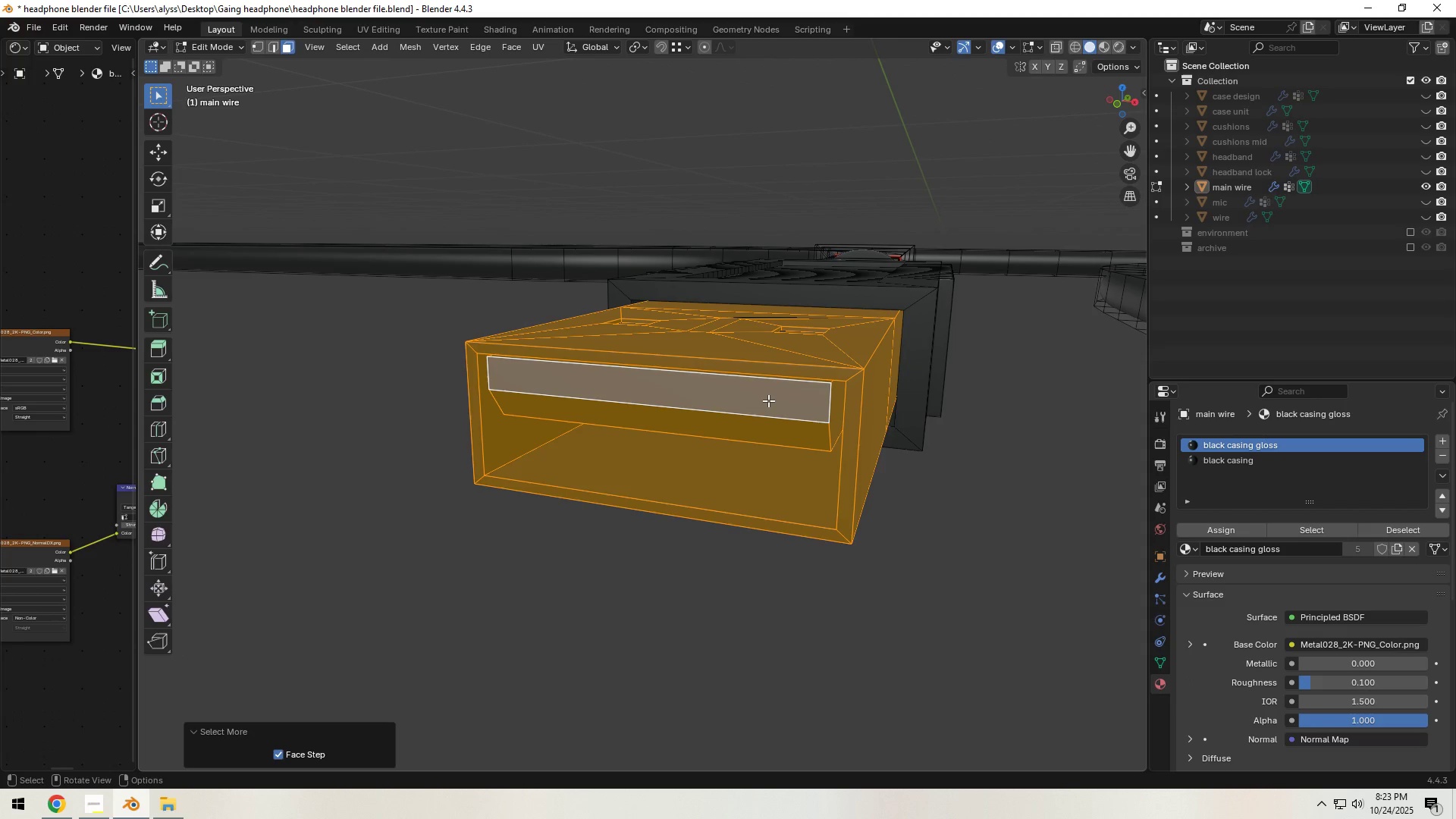 
triple_click([768, 400])
 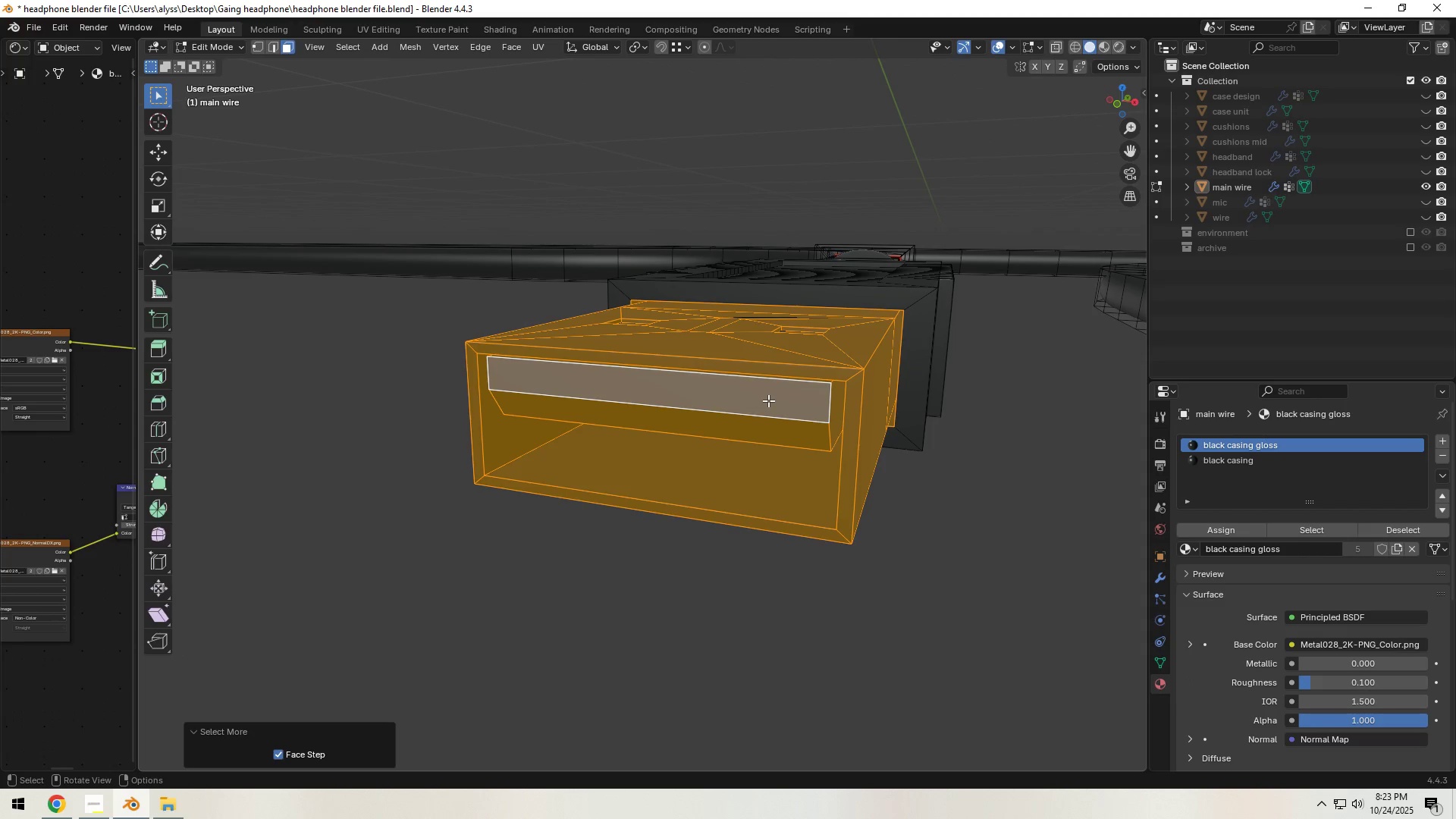 
triple_click([768, 400])
 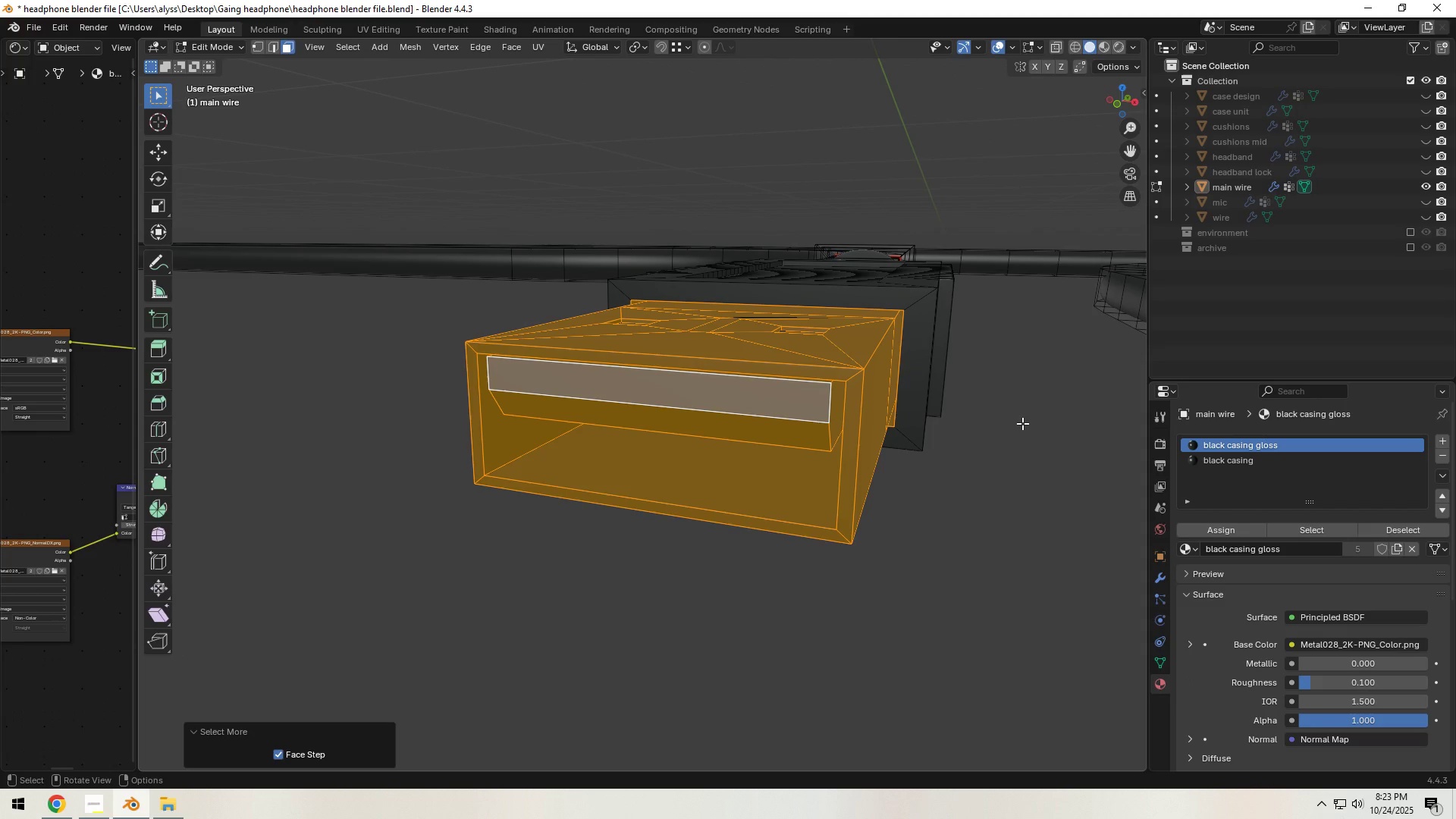 
key(Control+ControlLeft)
 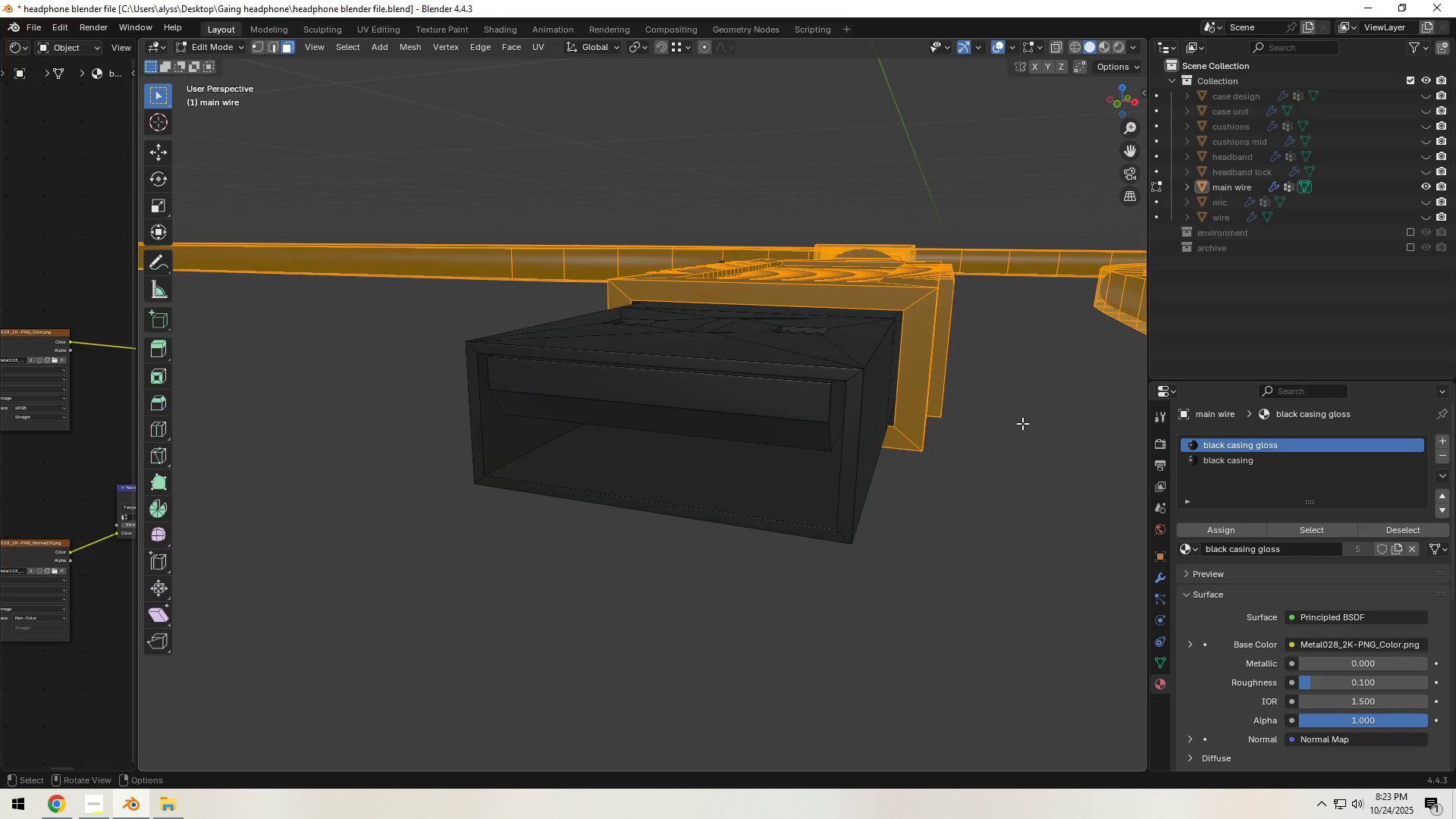 
key(Control+I)
 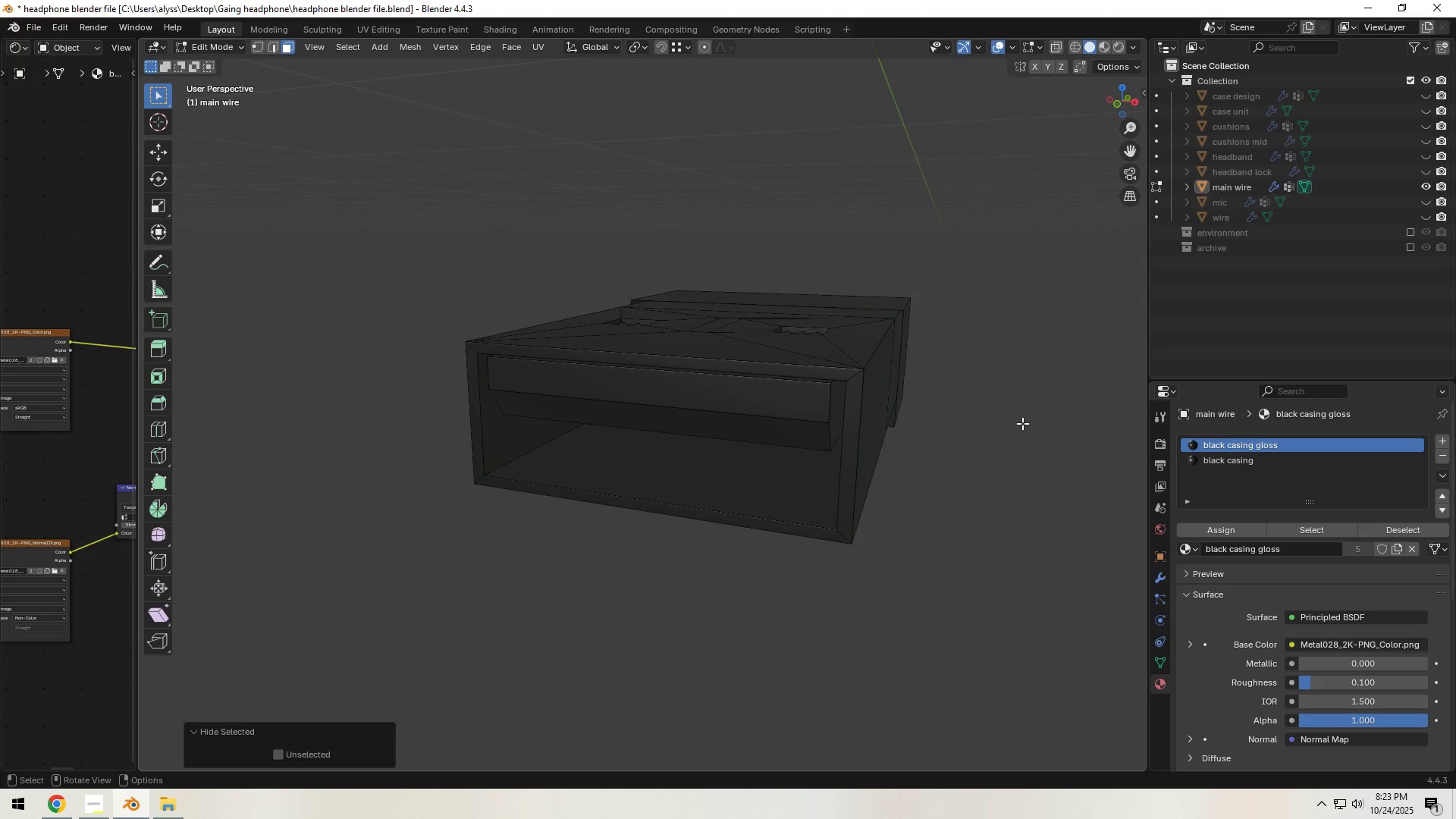 
key(H)
 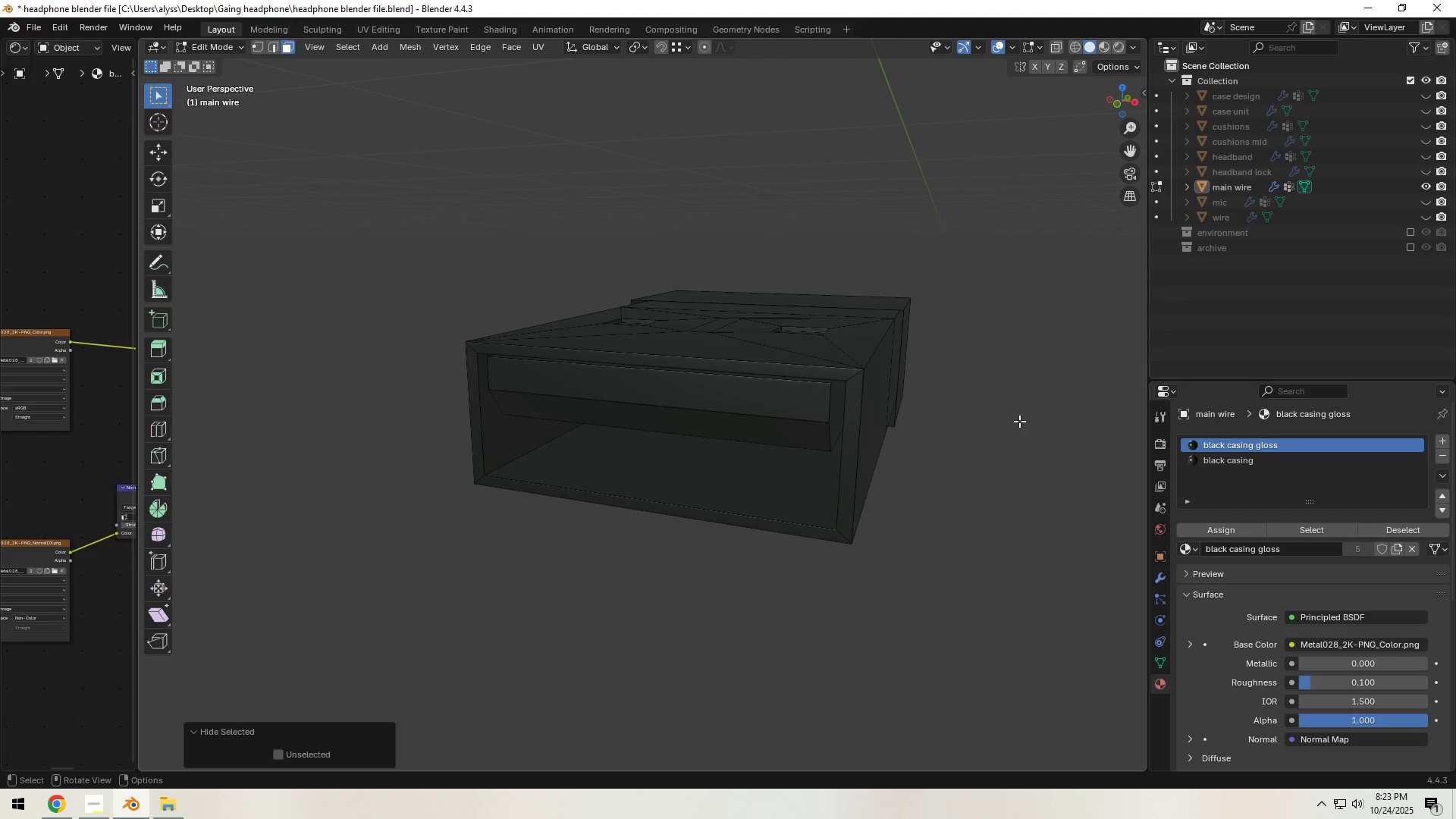 
left_click([1019, 421])
 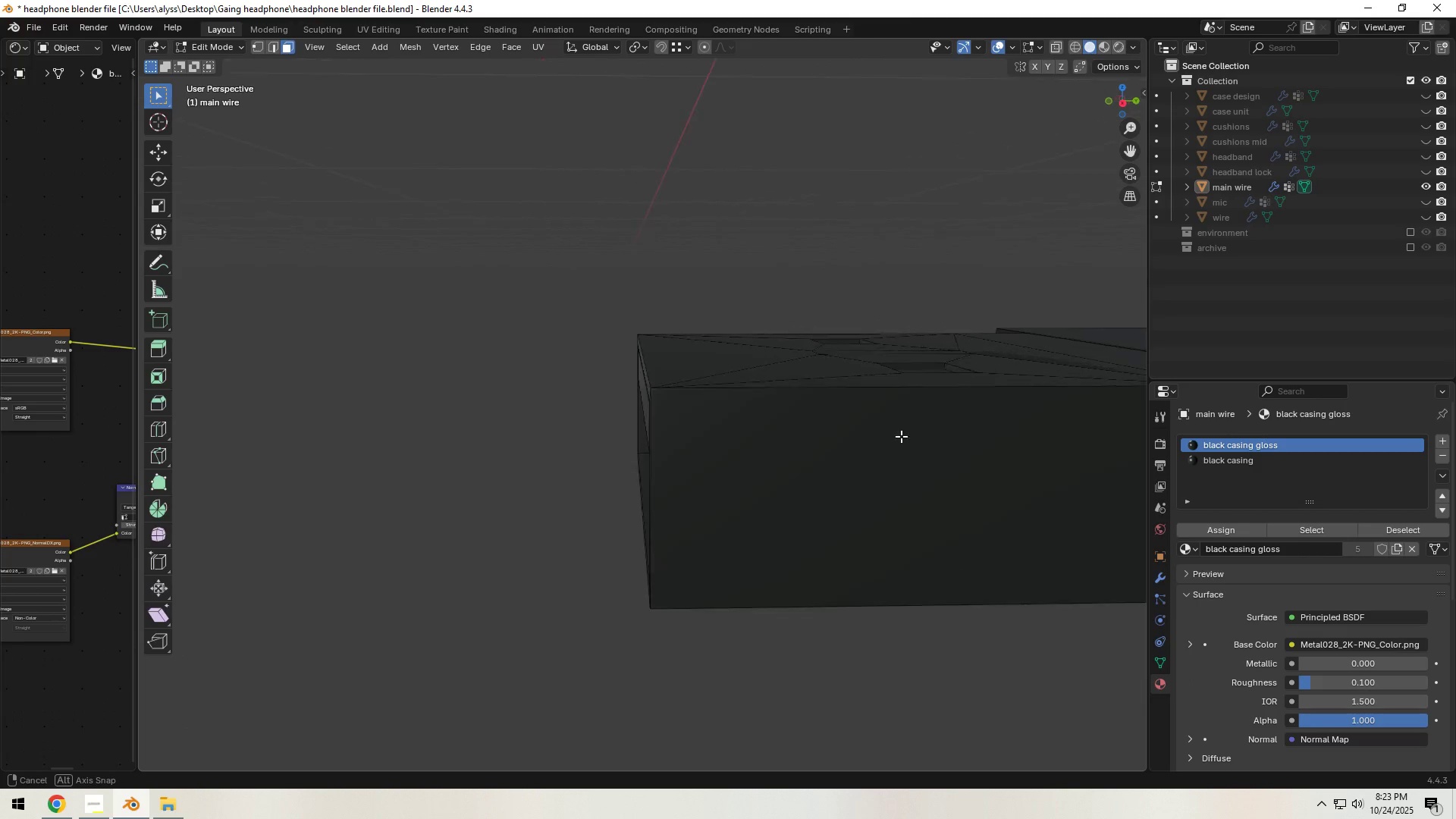 
scroll: coordinate [839, 462], scroll_direction: down, amount: 4.0
 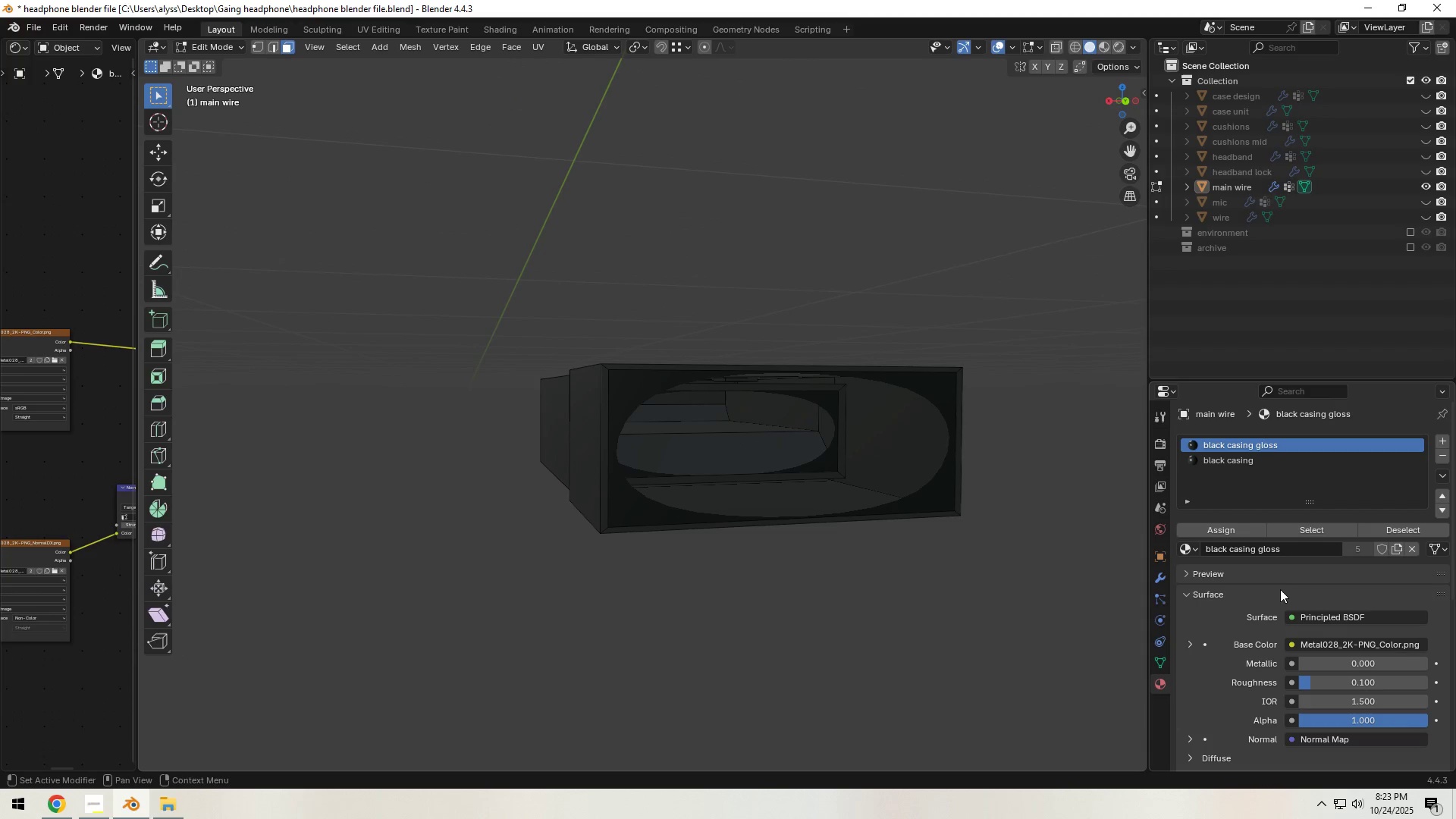 
left_click([1160, 579])
 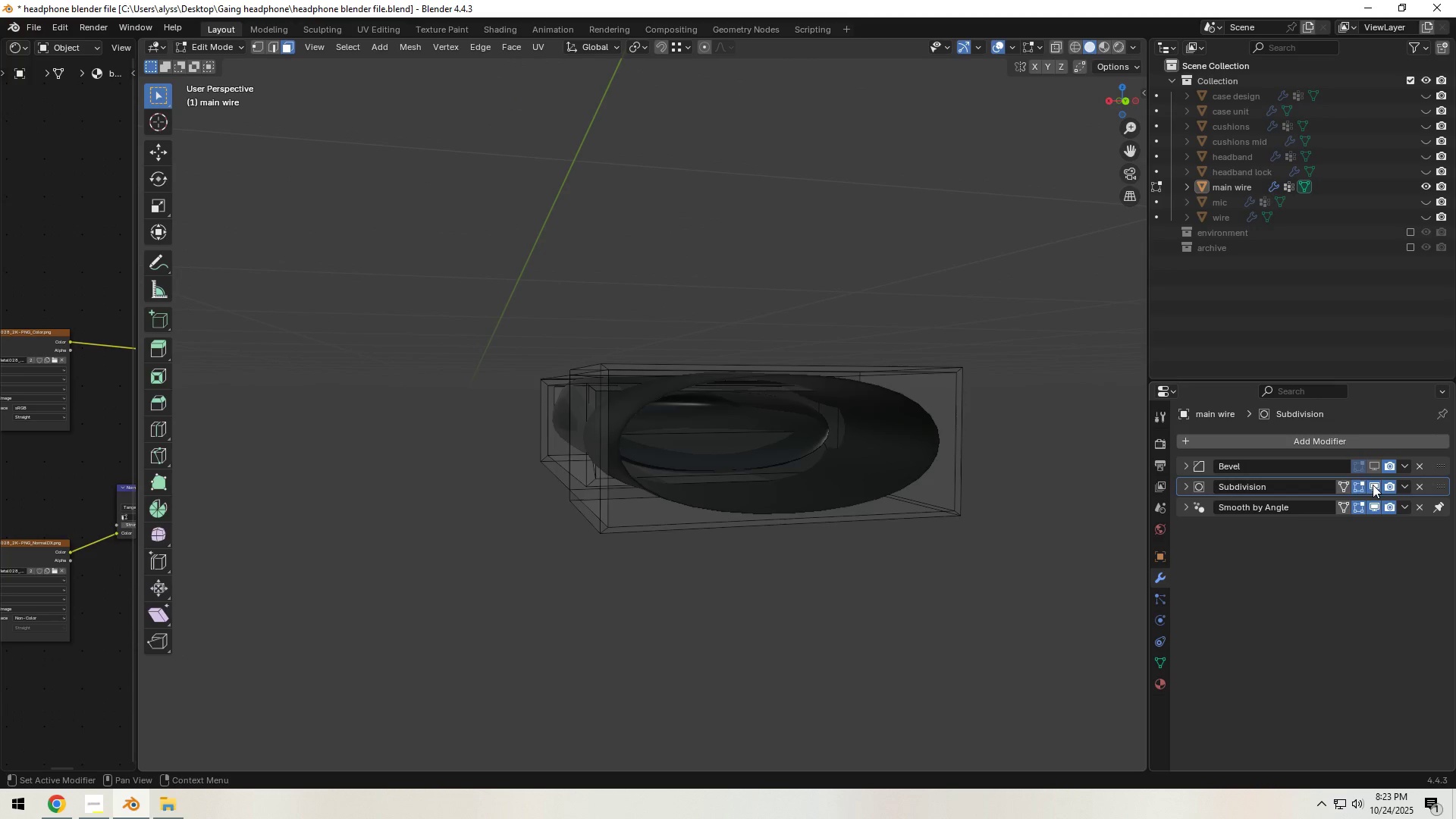 
double_click([1373, 485])
 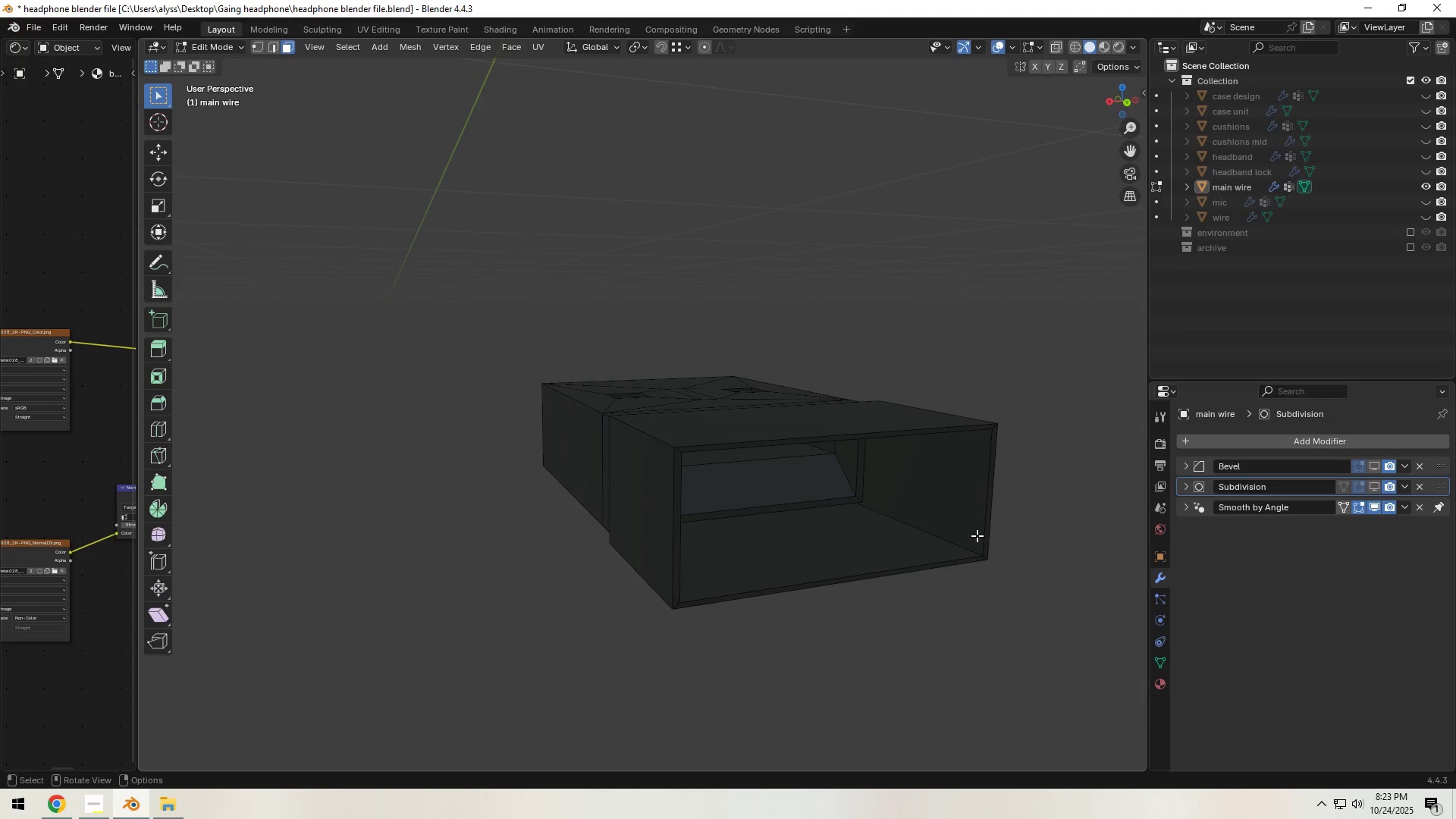 
scroll: coordinate [980, 539], scroll_direction: up, amount: 1.0
 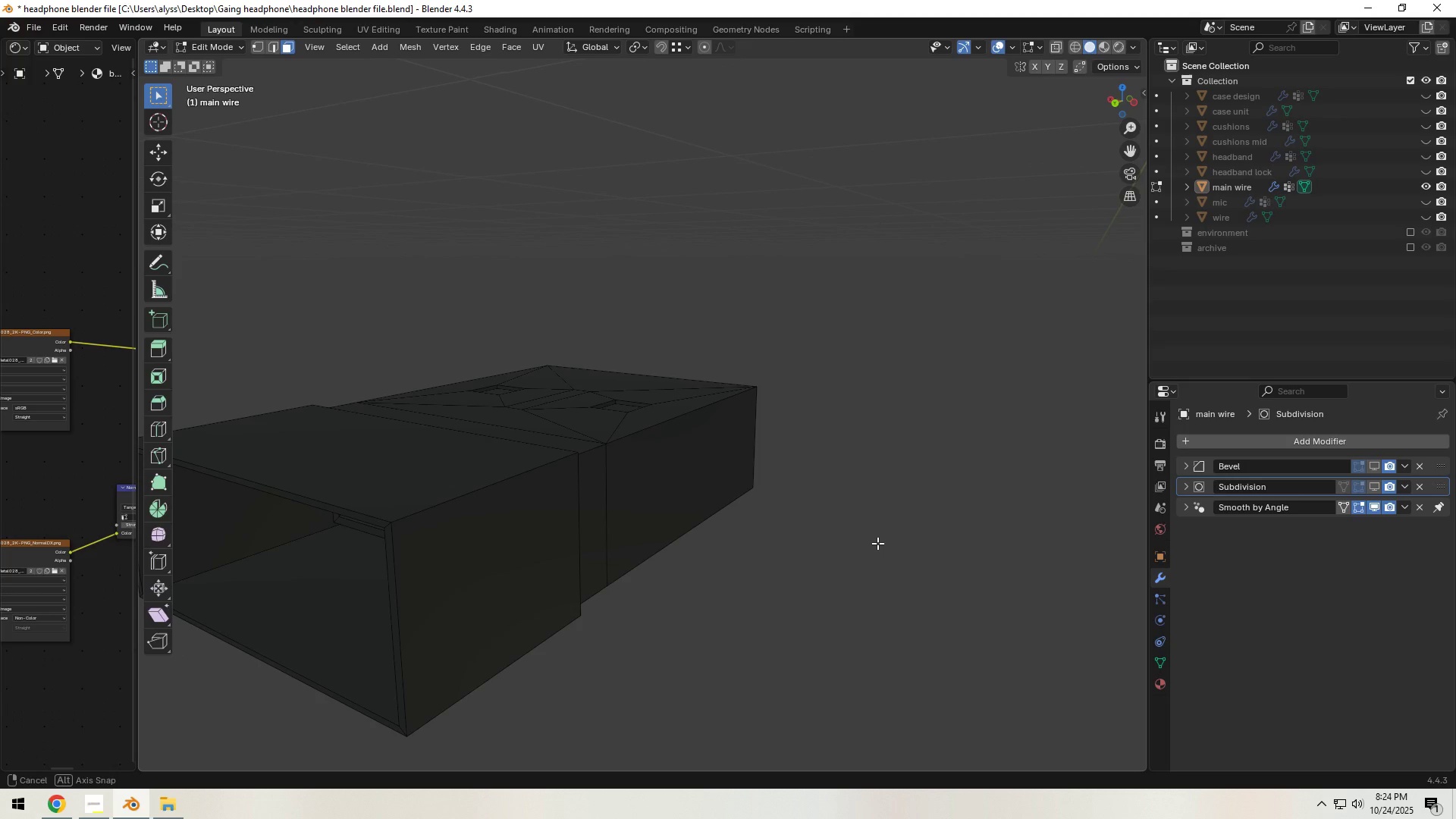 
wait(6.98)
 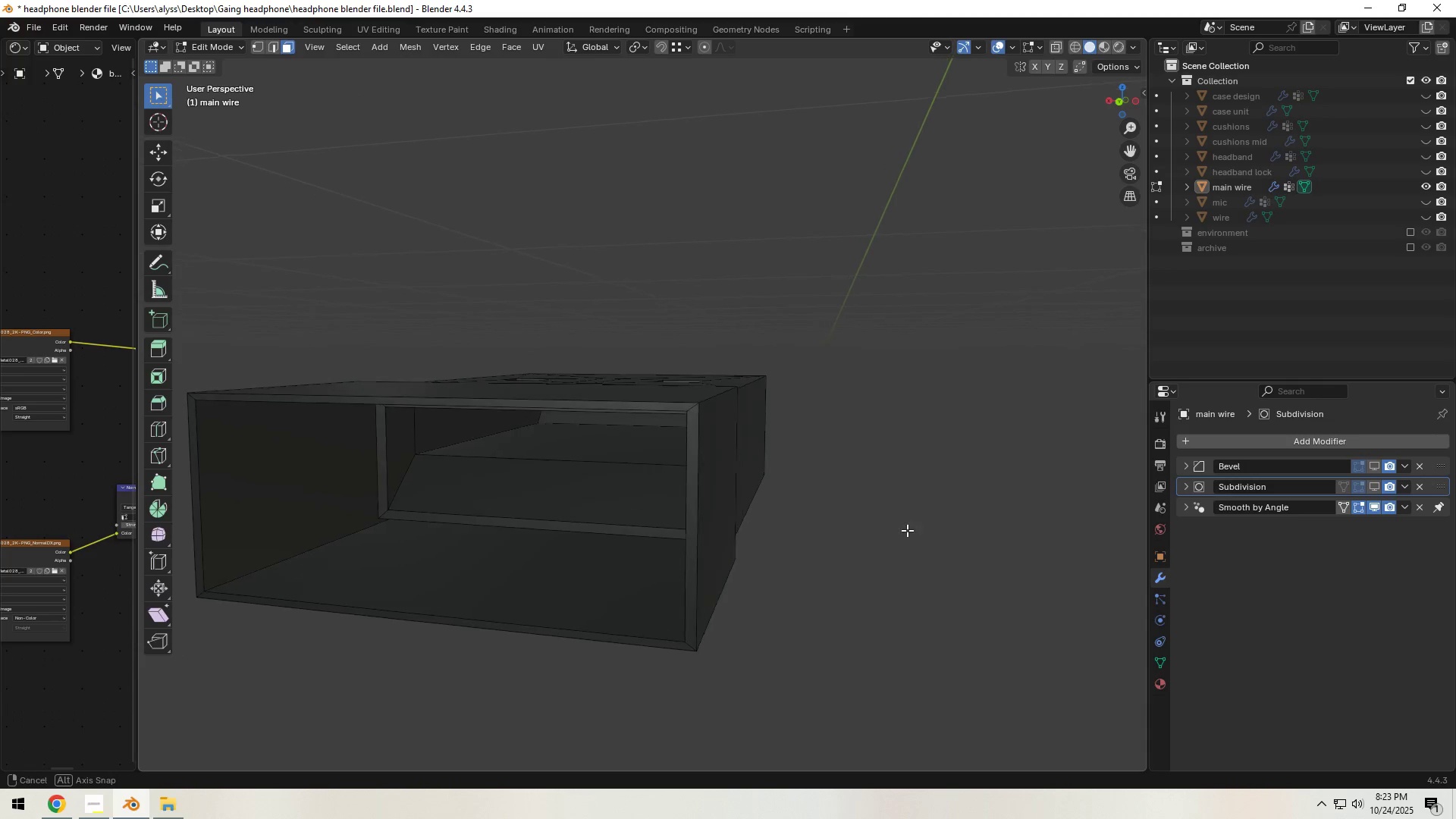 
hold_key(key=ShiftLeft, duration=0.43)
 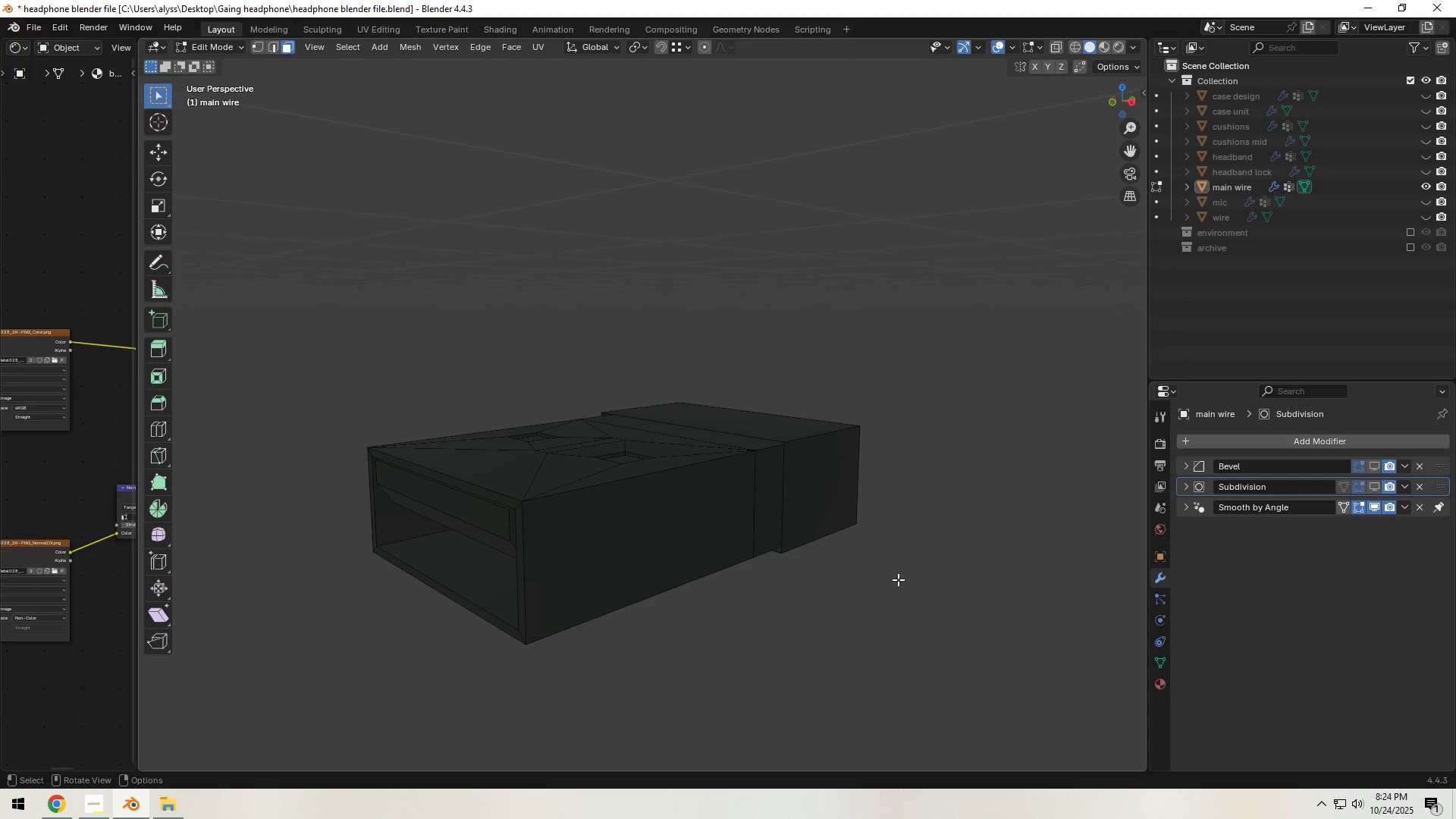 
scroll: coordinate [861, 579], scroll_direction: up, amount: 3.0
 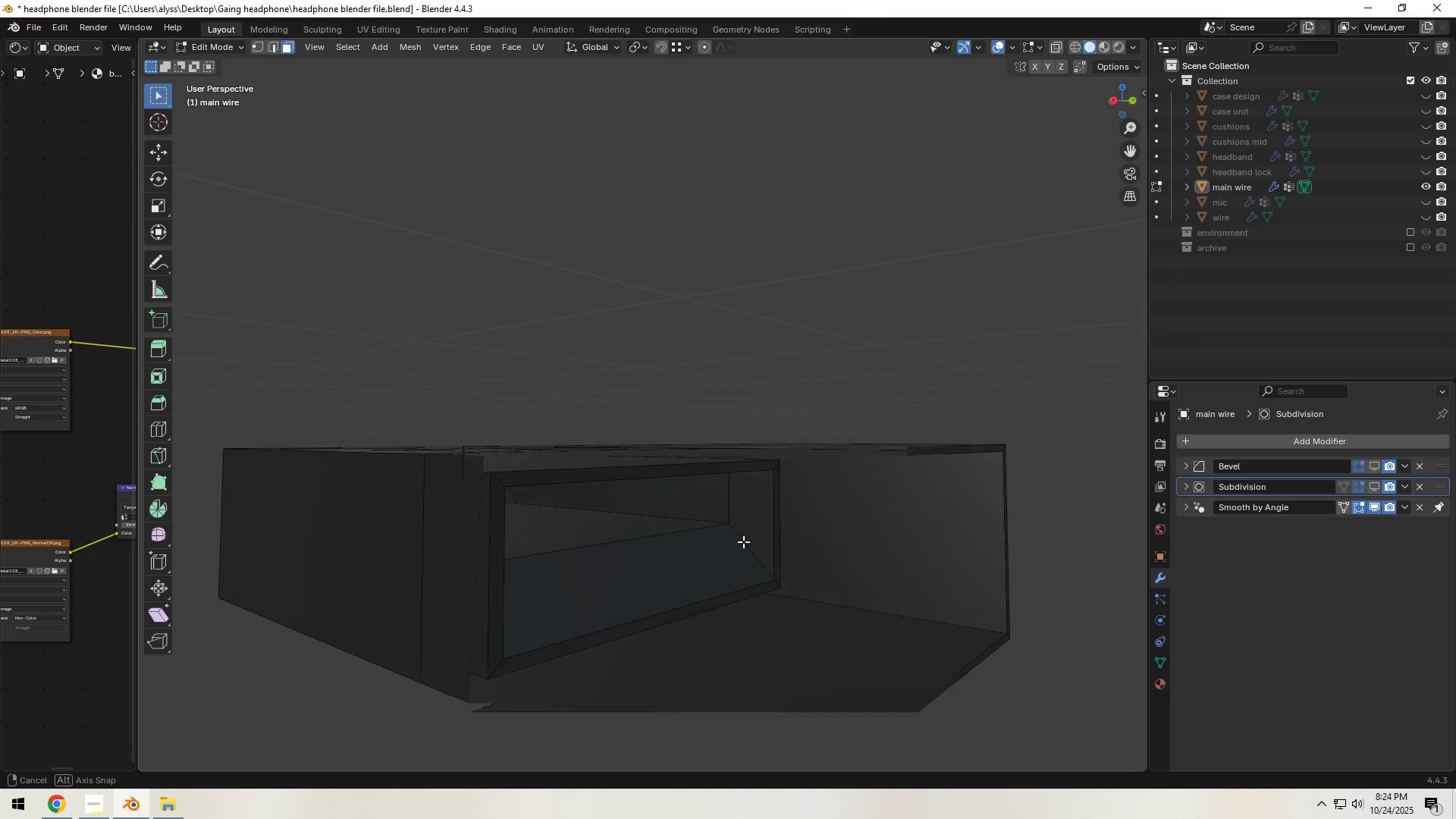 
scroll: coordinate [723, 540], scroll_direction: down, amount: 1.0
 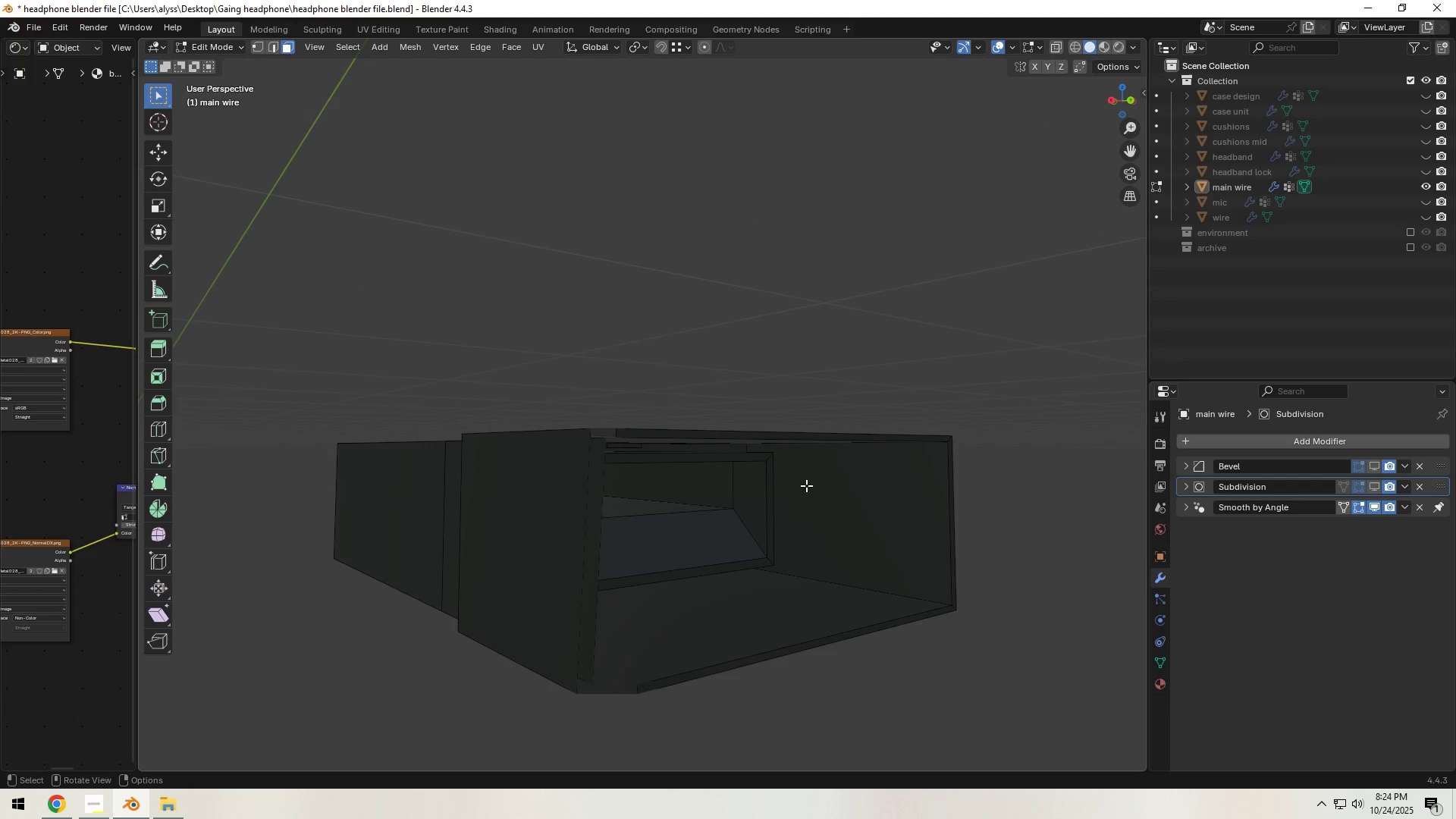 
hold_key(key=AltLeft, duration=1.34)
left_click([880, 442])
 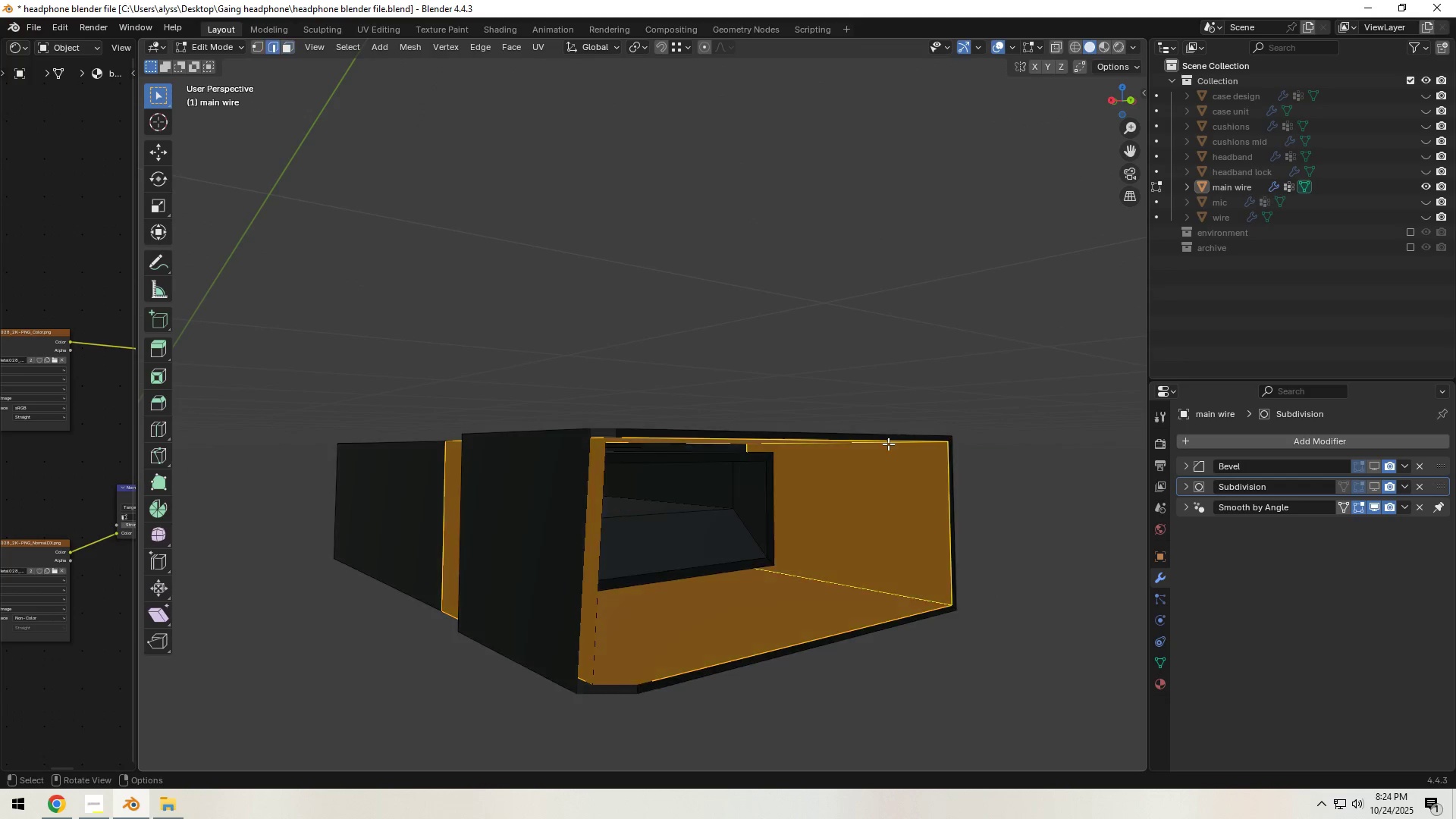 
key(2)
 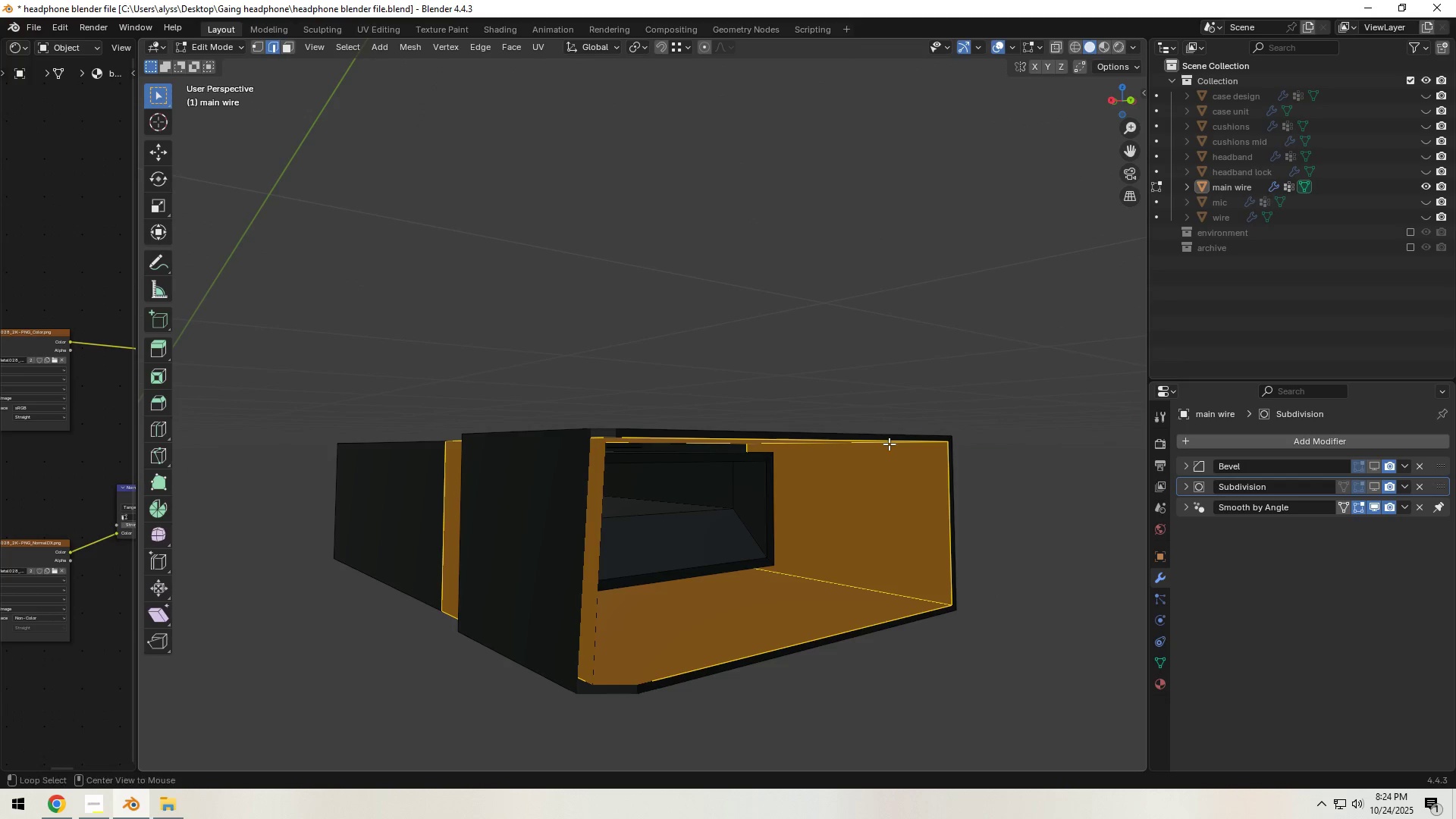 
hold_key(key=AltLeft, duration=0.57)
left_click([890, 443])
 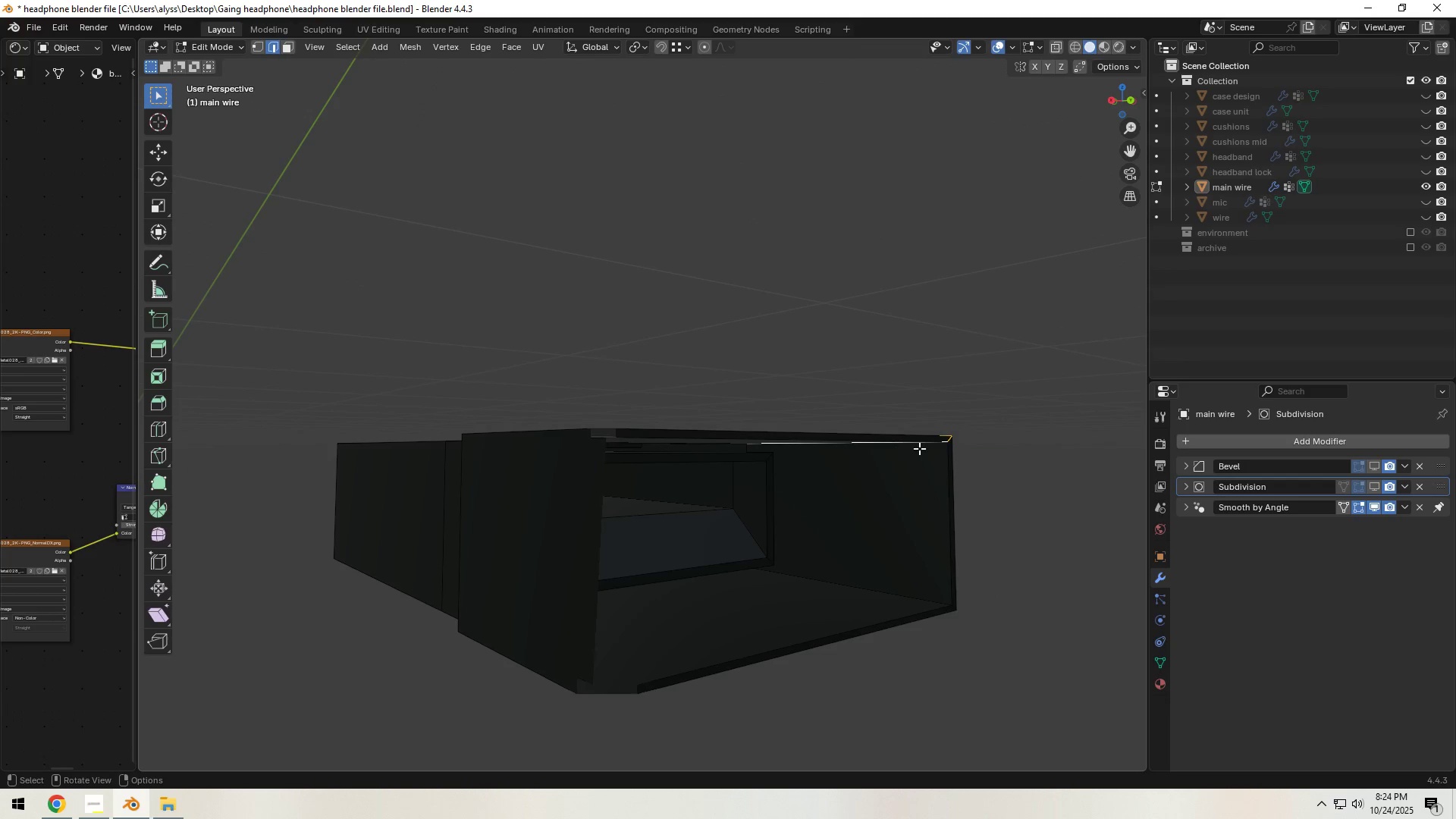 
hold_key(key=AltLeft, duration=0.74)
left_click([946, 465])
 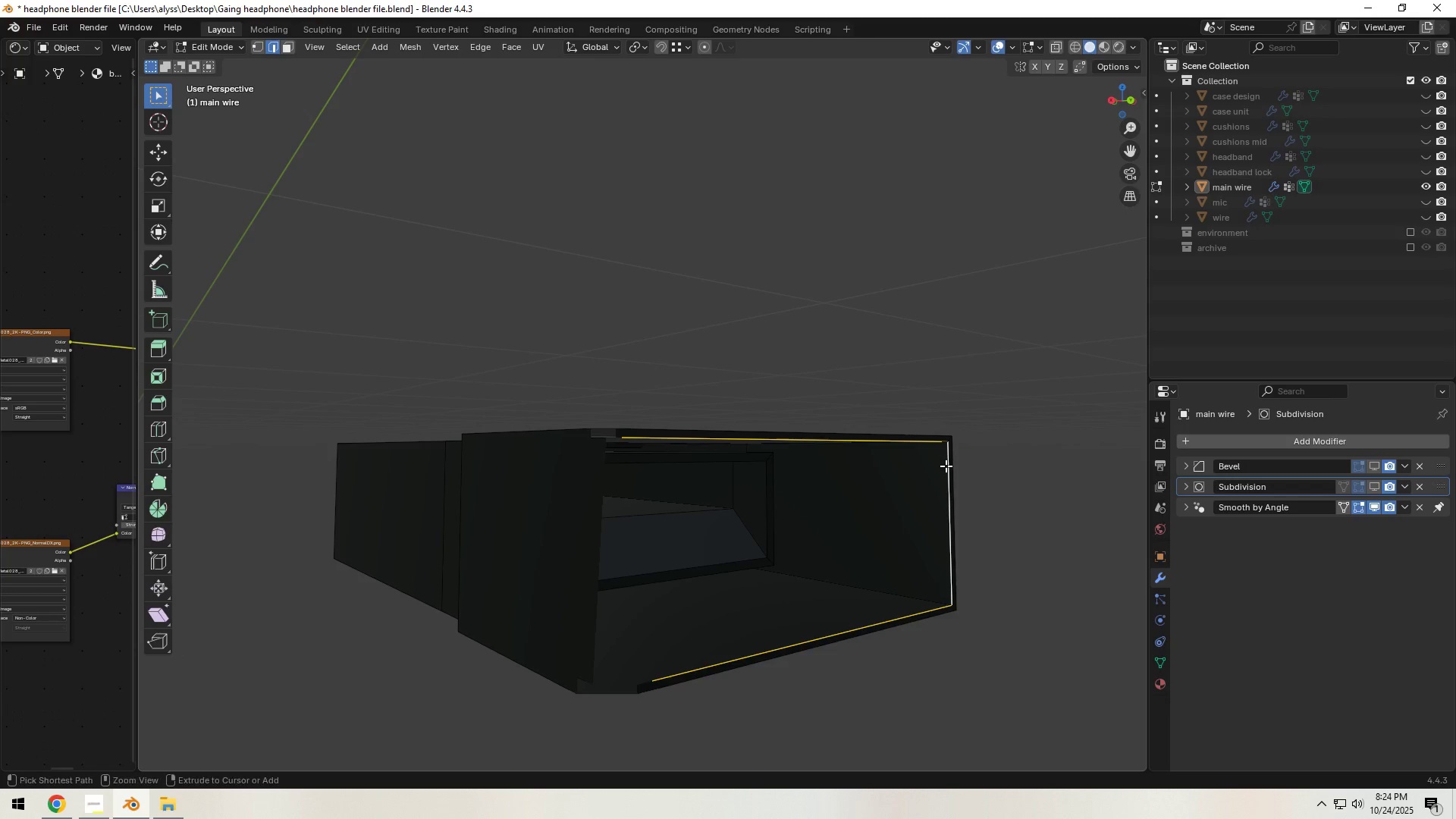 
key(Control+ControlLeft)
 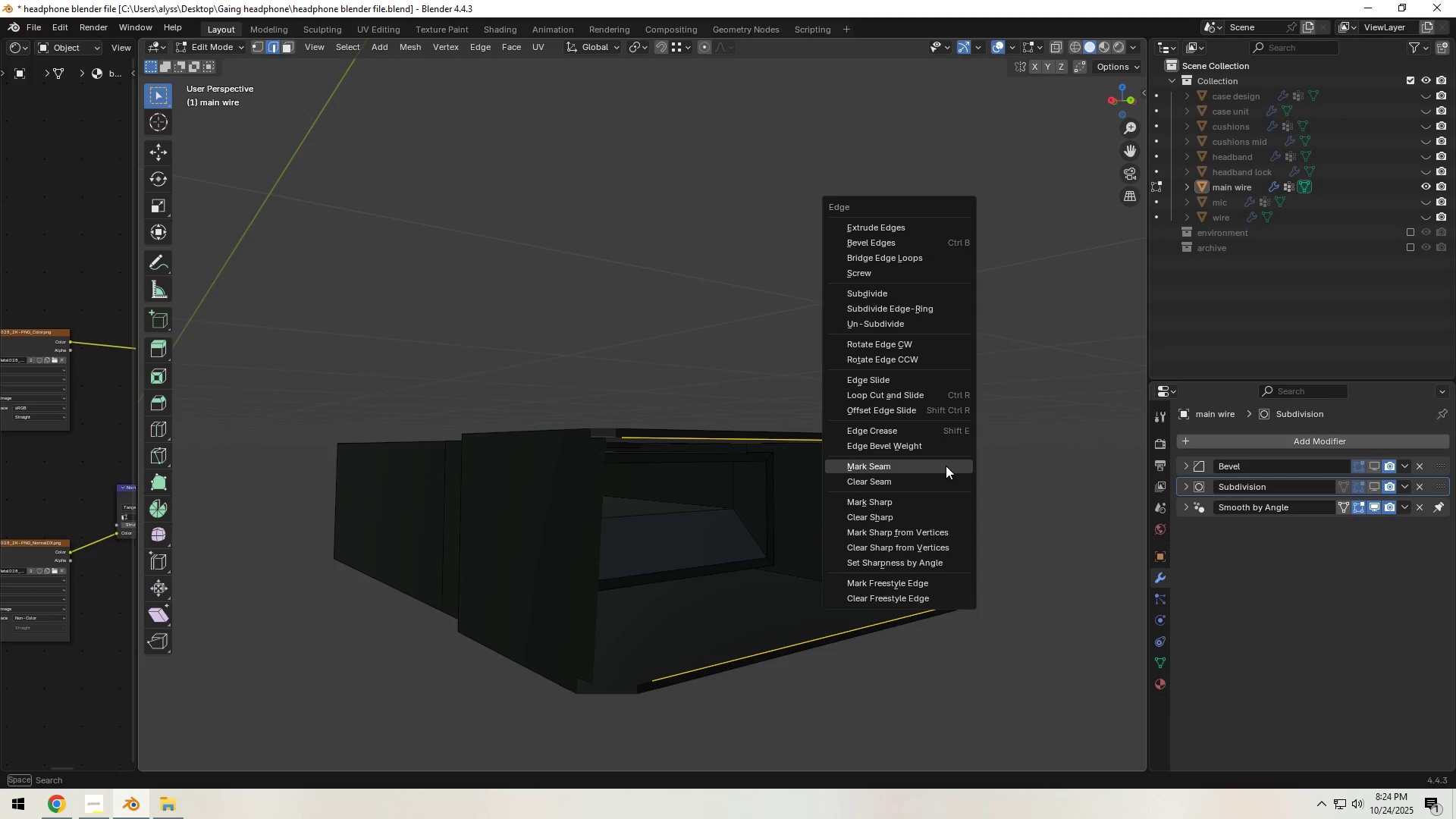 
key(Control+E)
 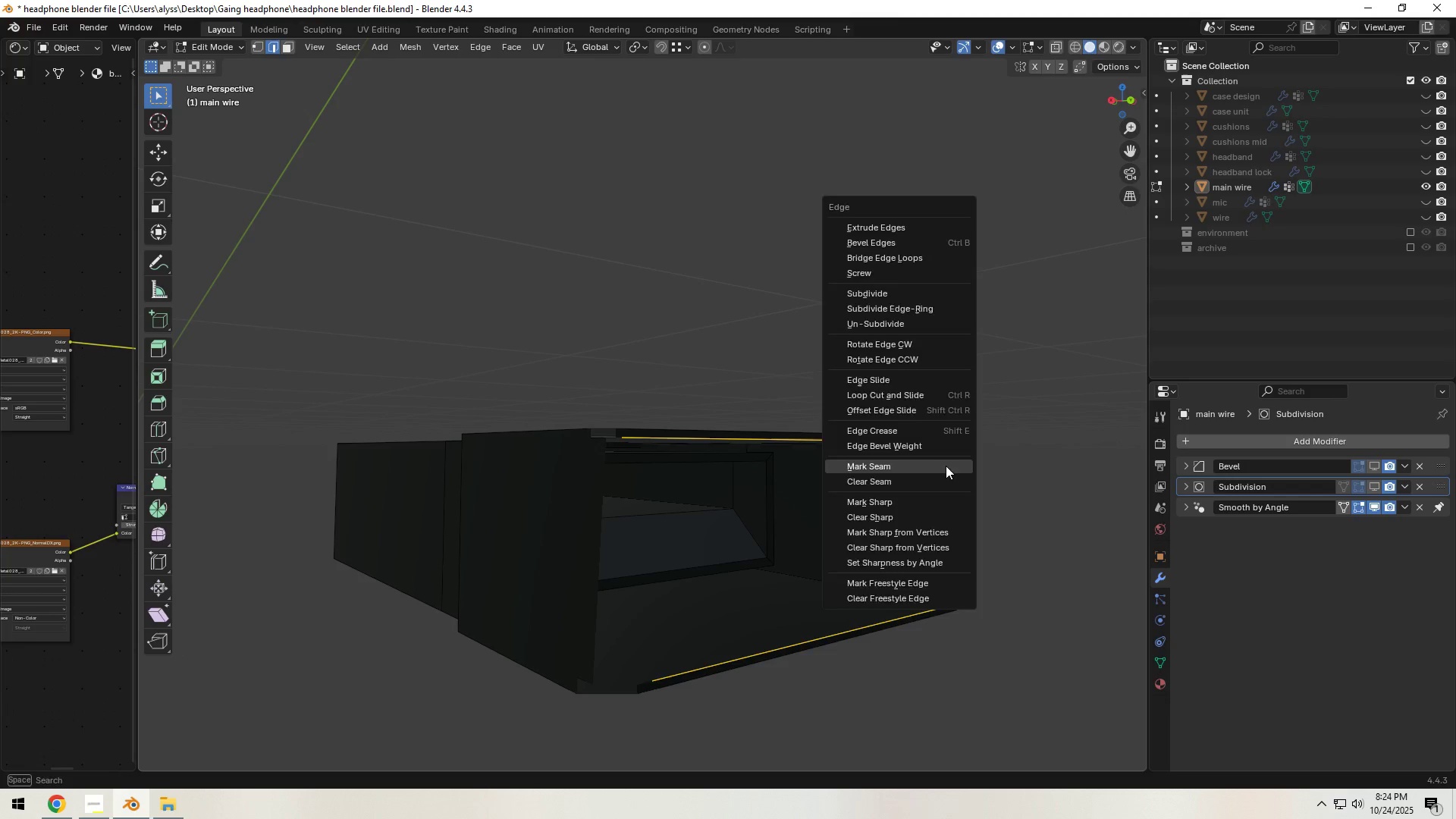 
left_click([946, 466])
 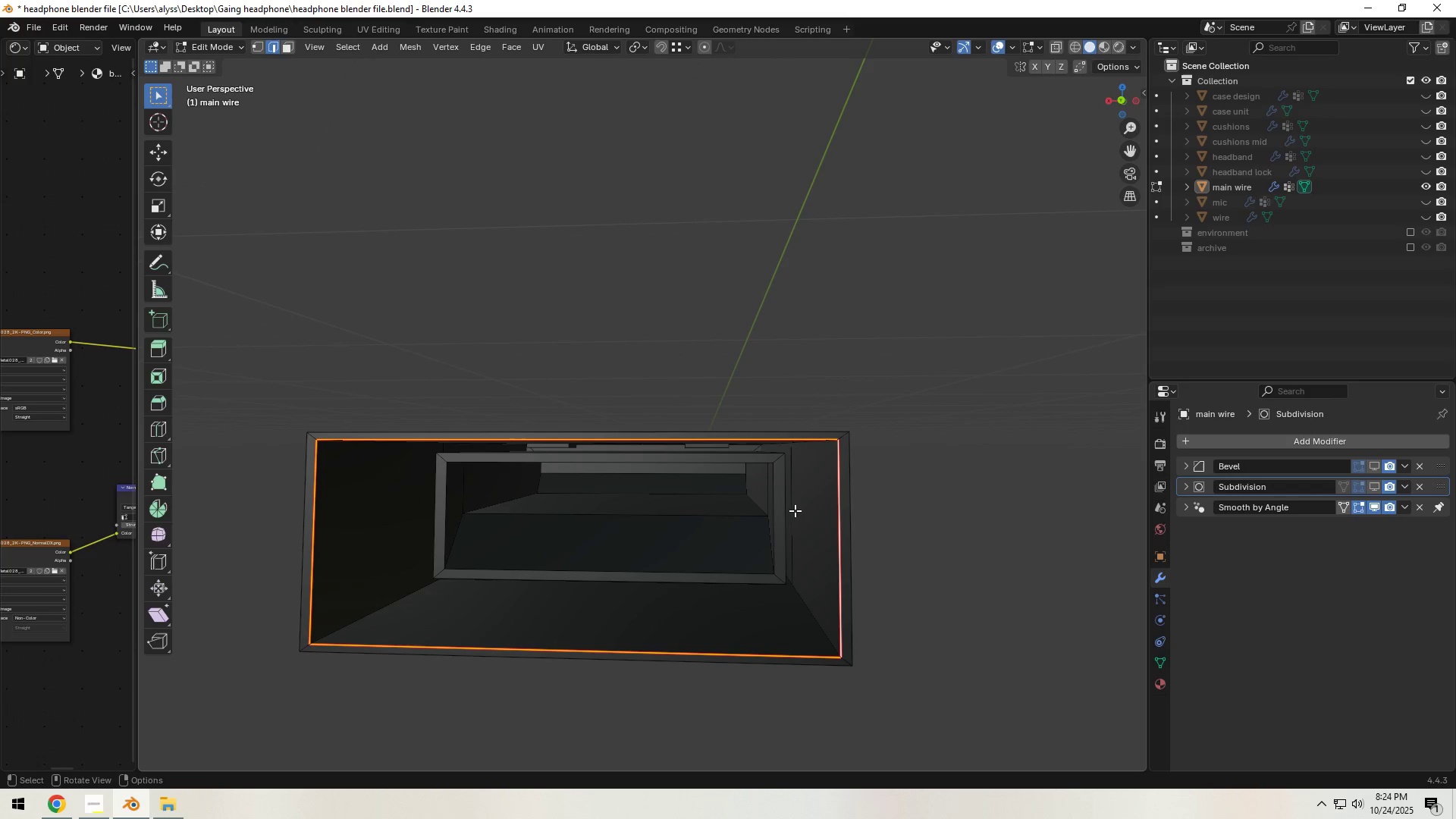 
hold_key(key=AltLeft, duration=0.46)
left_click([786, 512])
 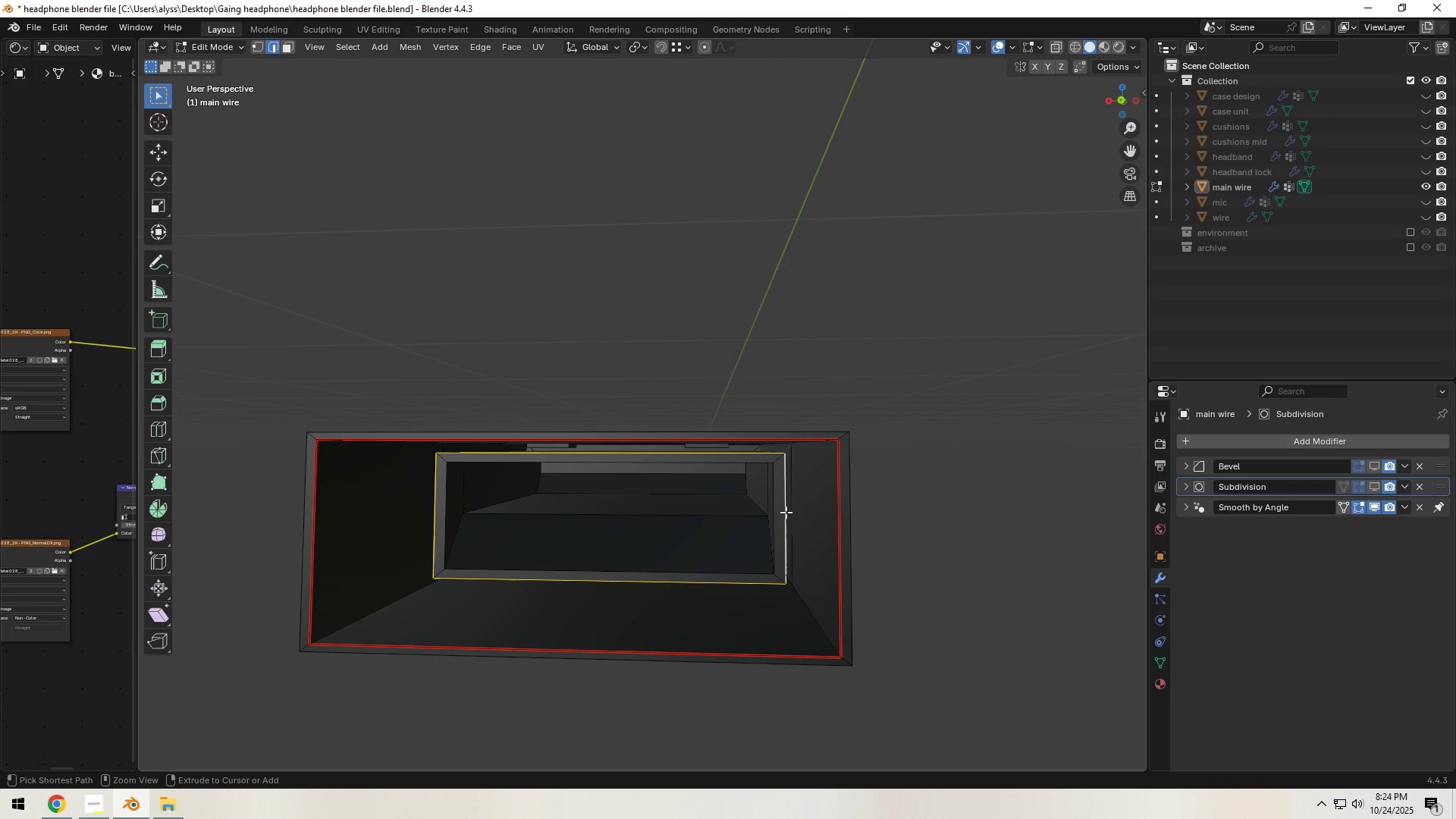 
key(Control+E)
 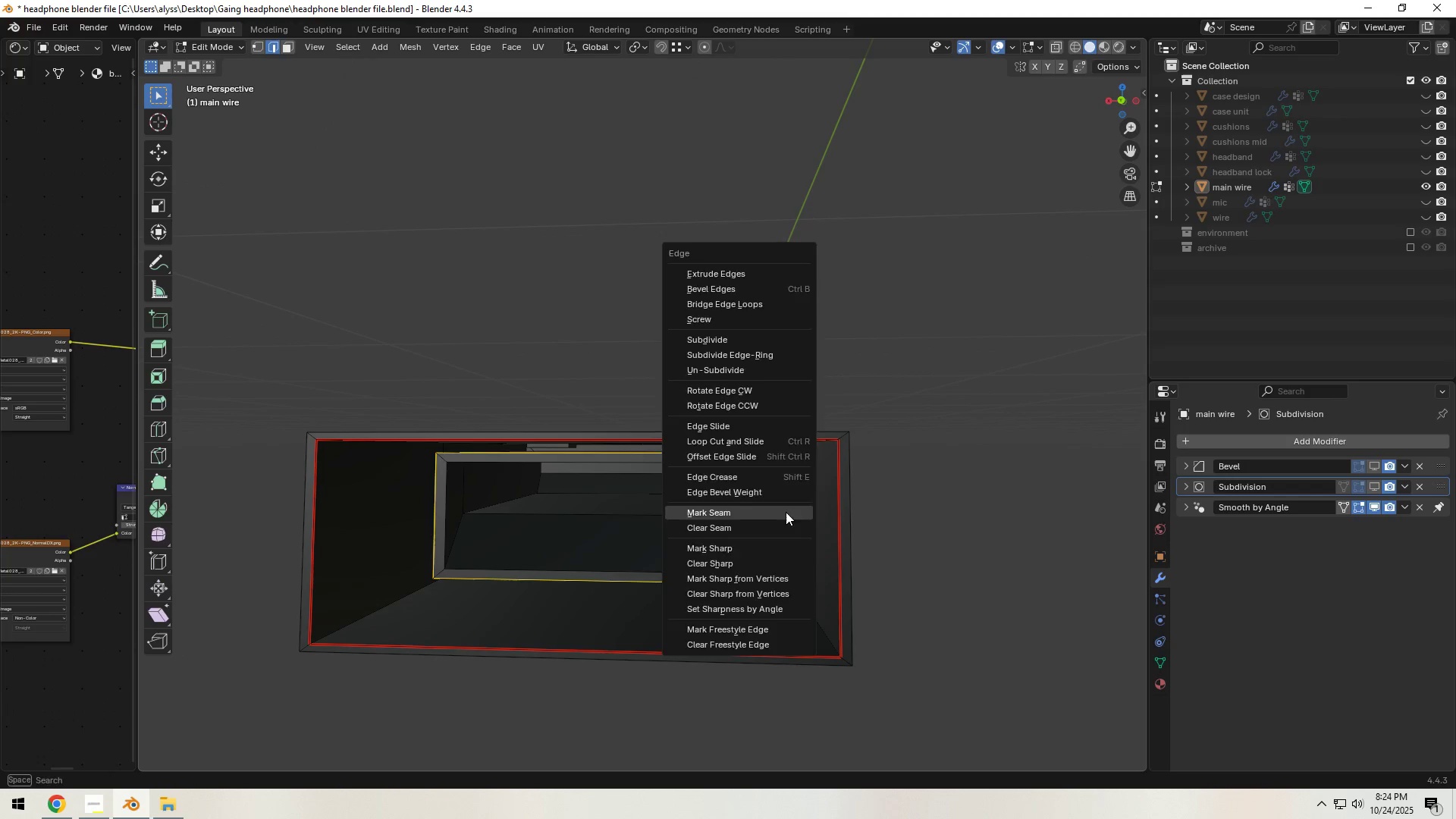 
left_click([786, 512])
 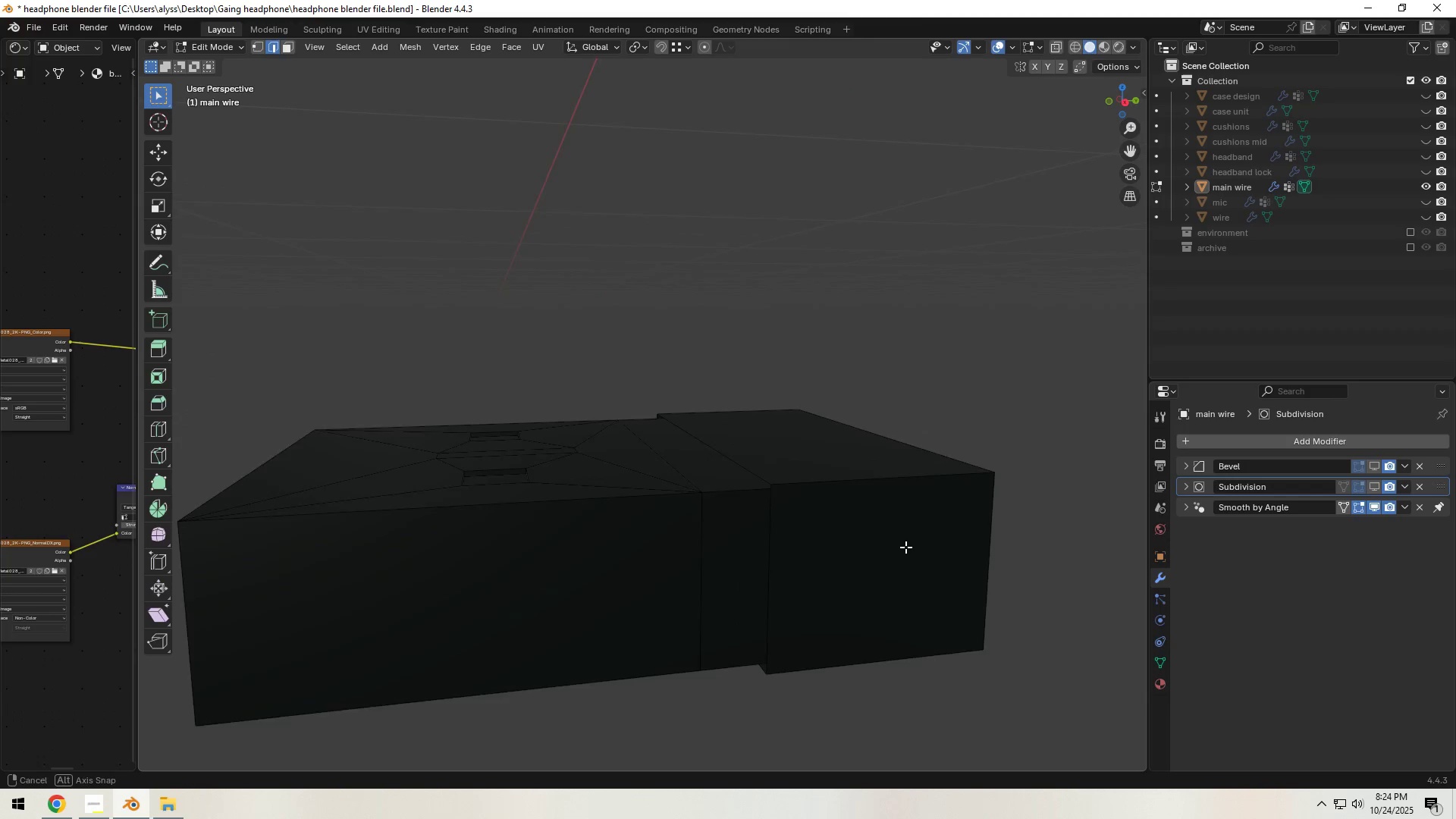 
scroll: coordinate [912, 549], scroll_direction: down, amount: 1.0
 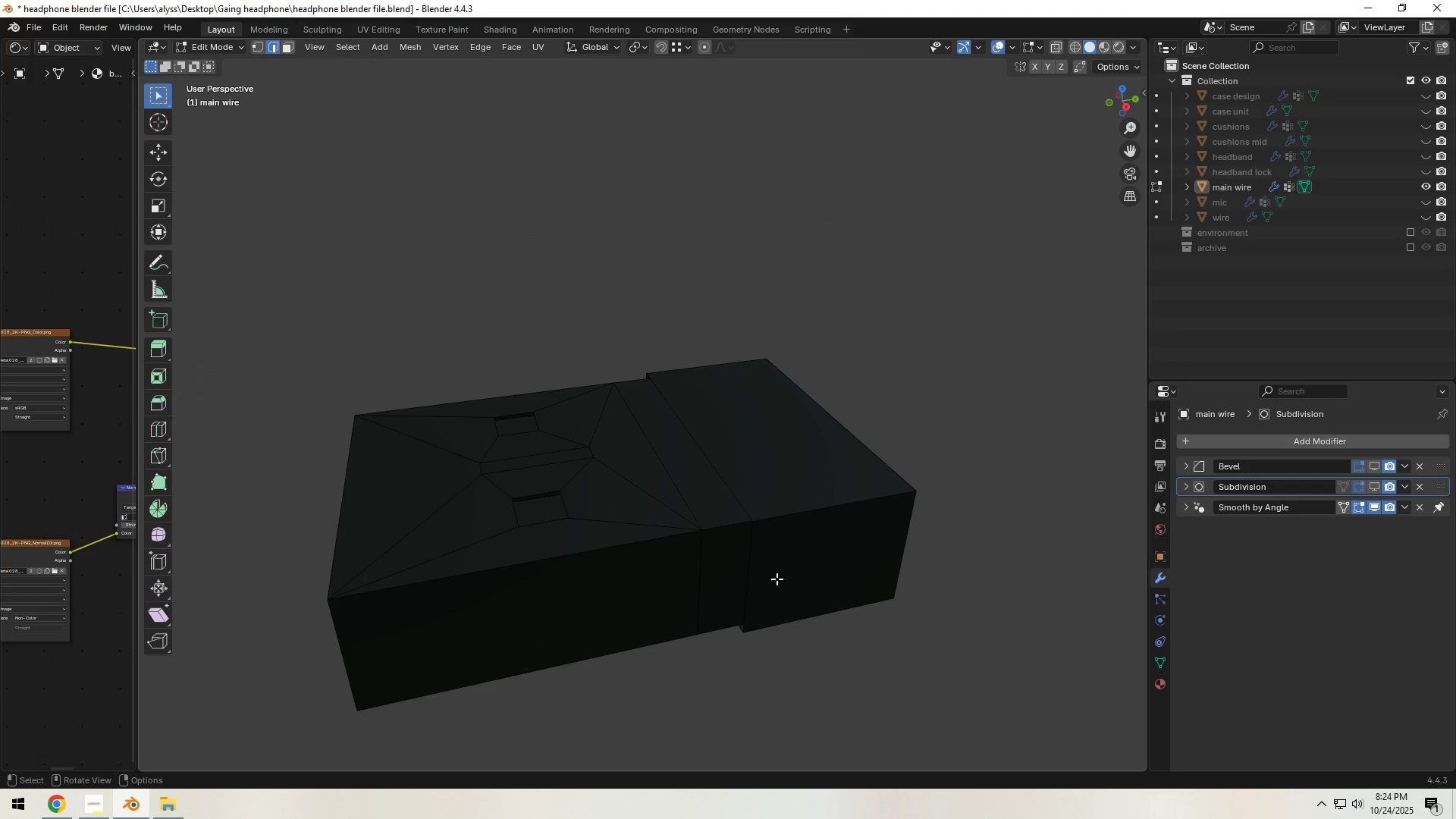 
left_click([1002, 577])
 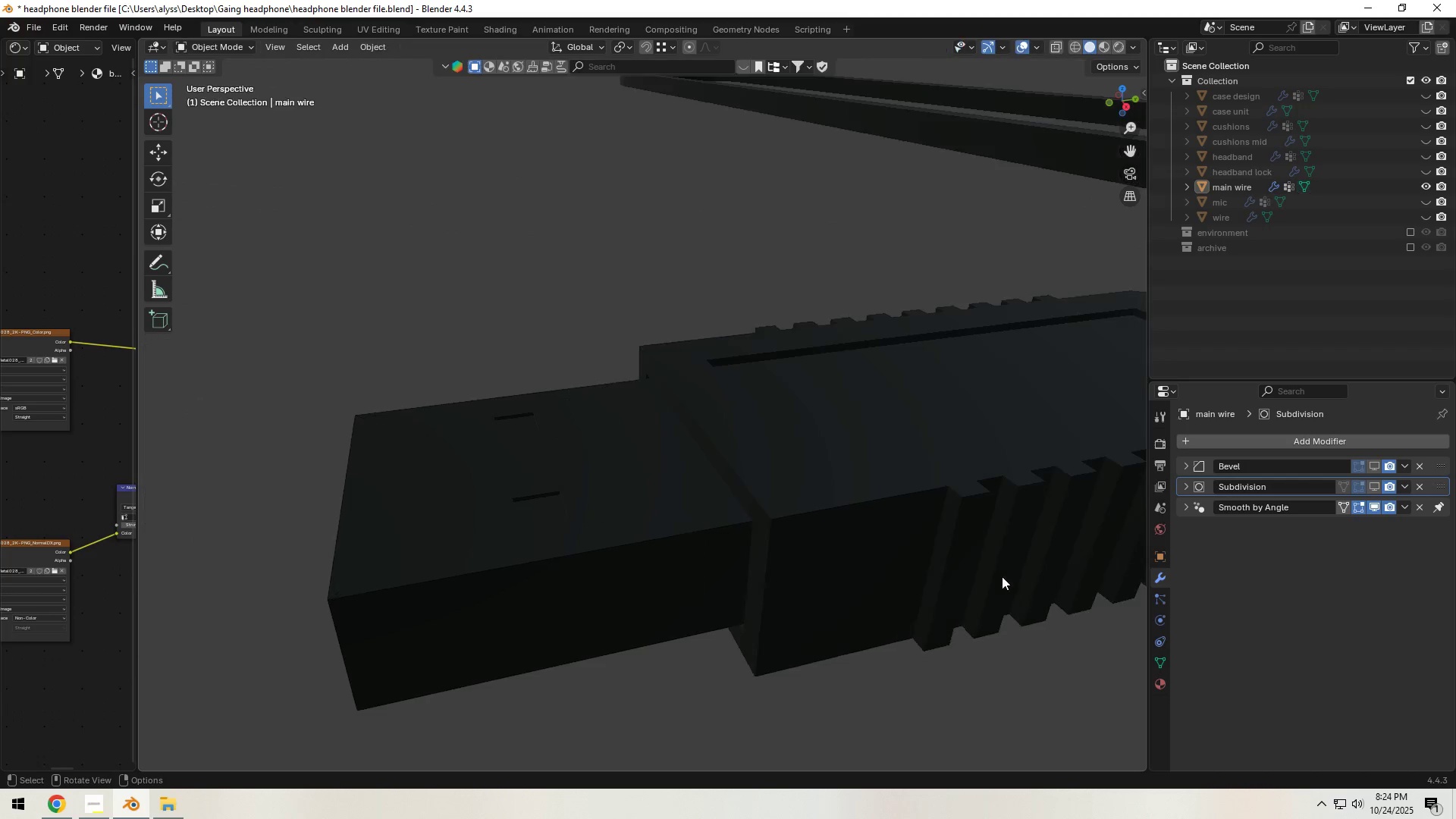 
key(Tab)
 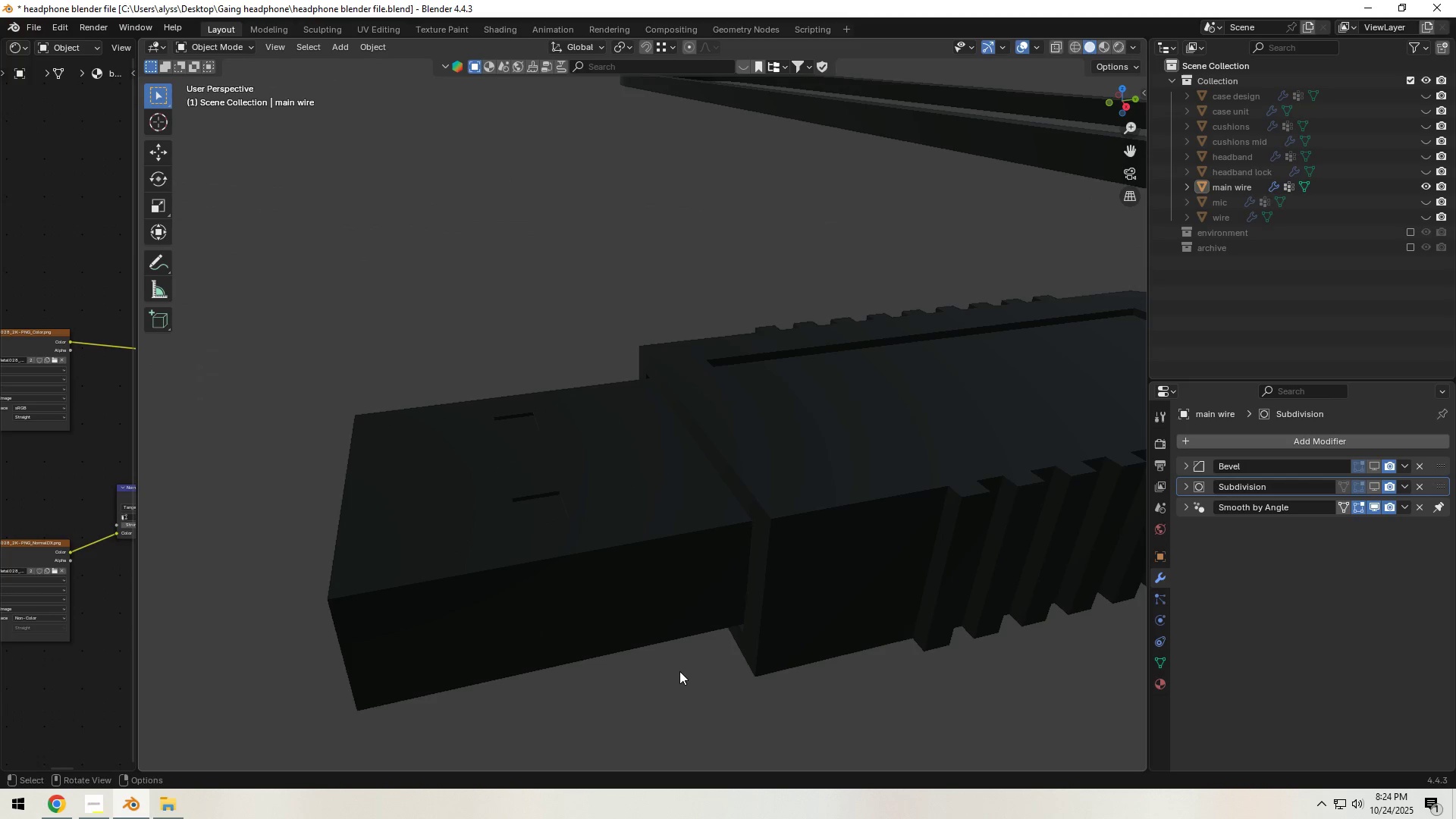 
left_click([679, 673])
 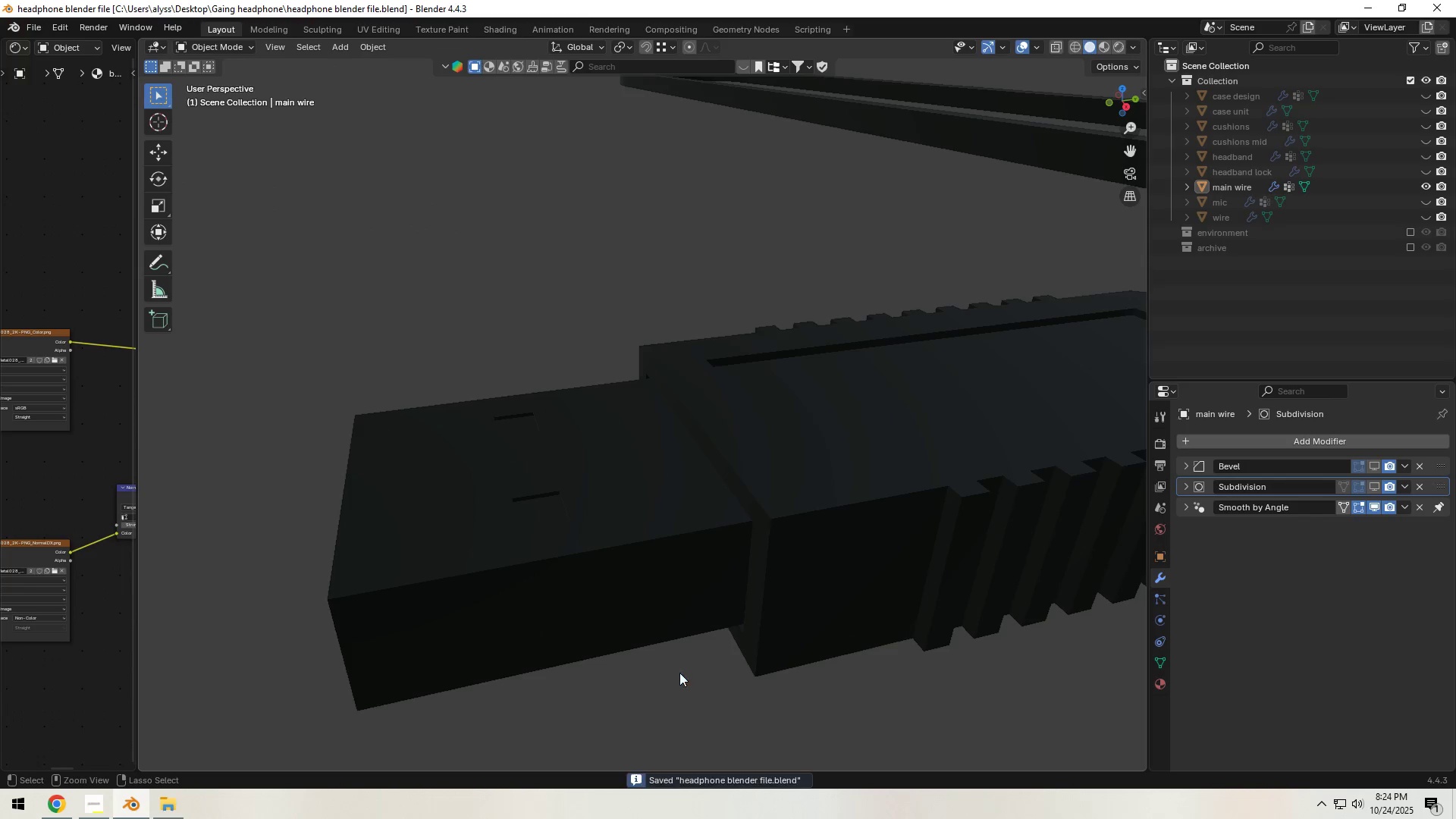 
key(Control+S)
 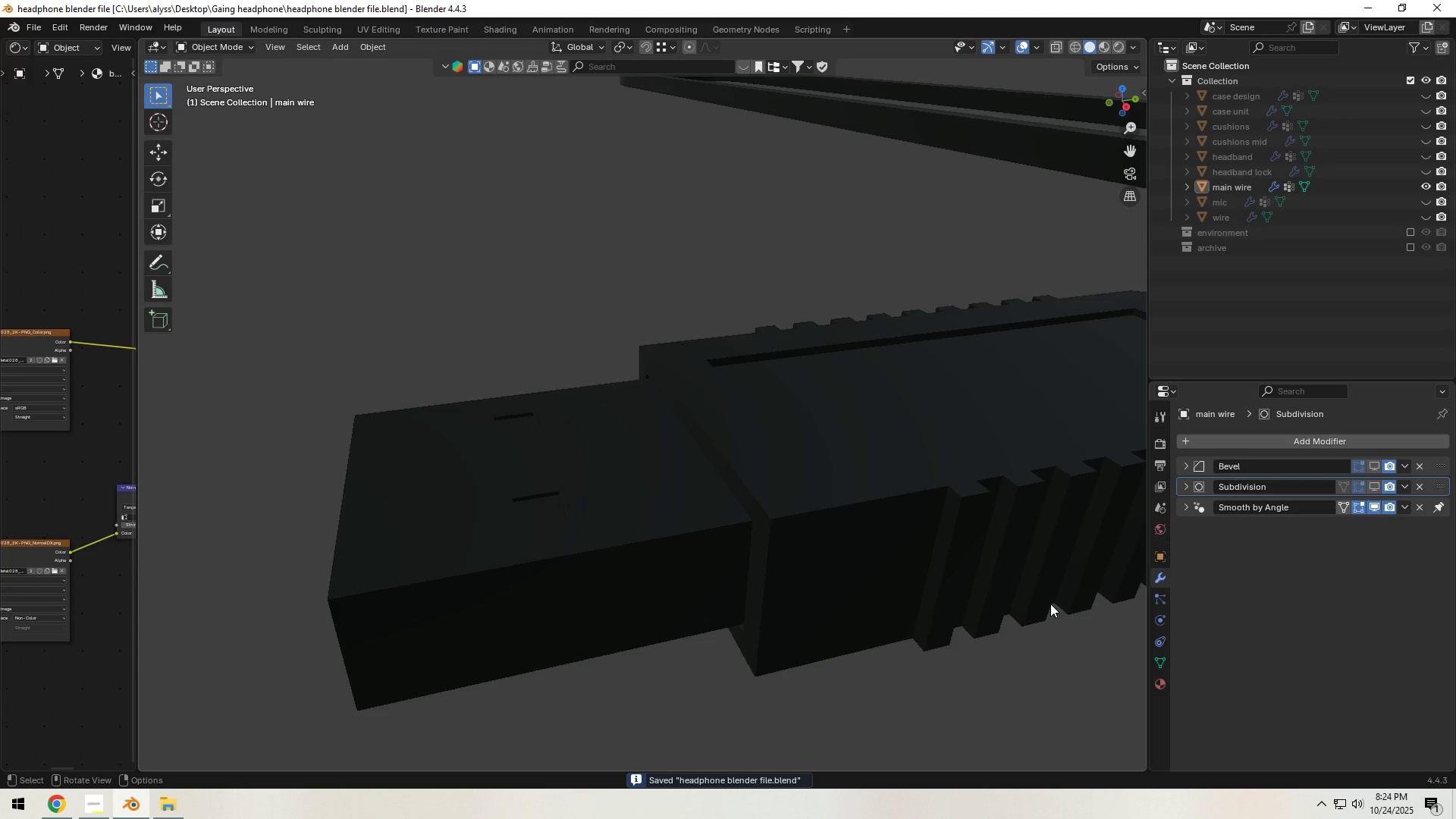 
scroll: coordinate [821, 499], scroll_direction: down, amount: 4.0
 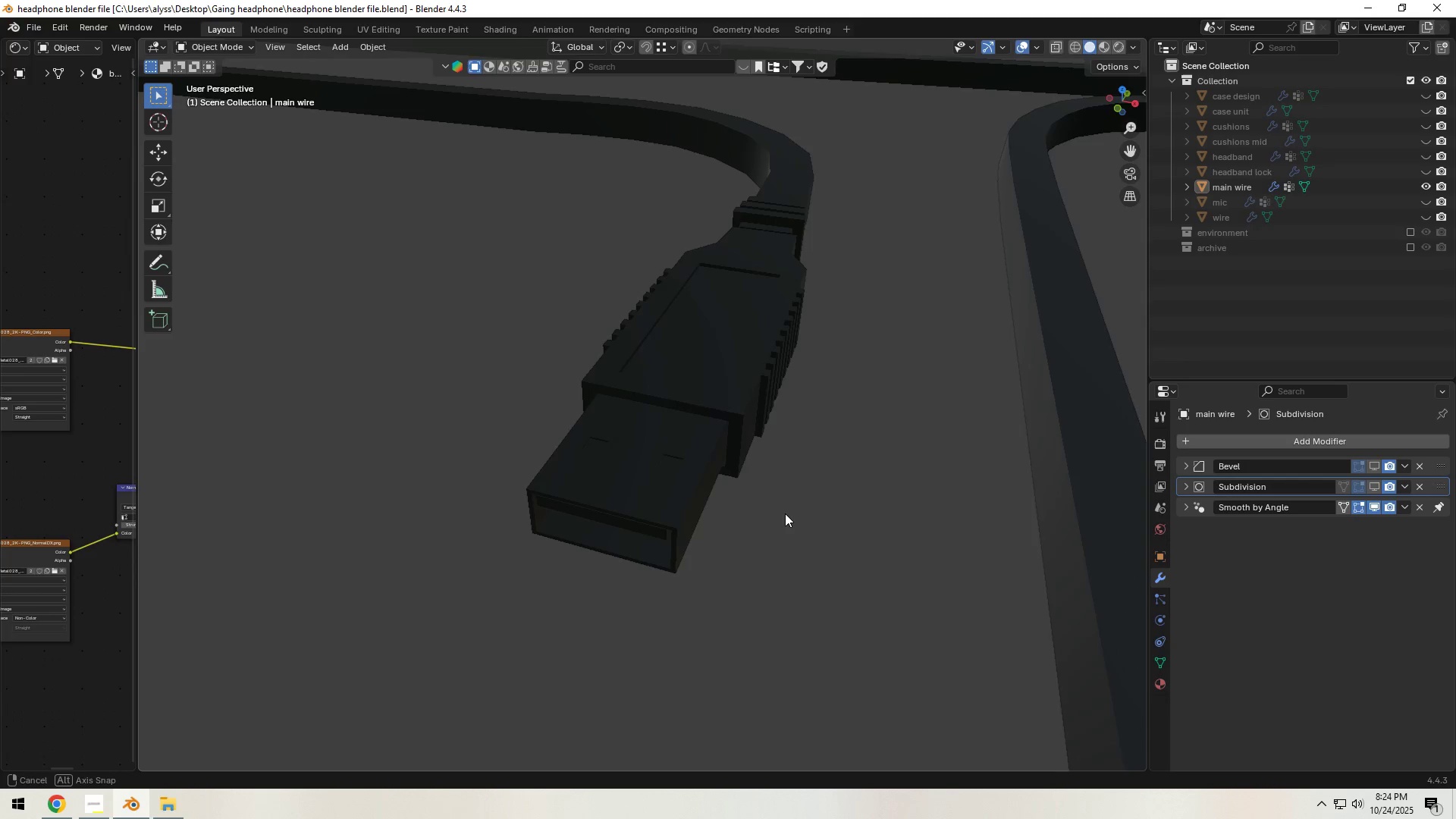 
scroll: coordinate [777, 517], scroll_direction: up, amount: 2.0
 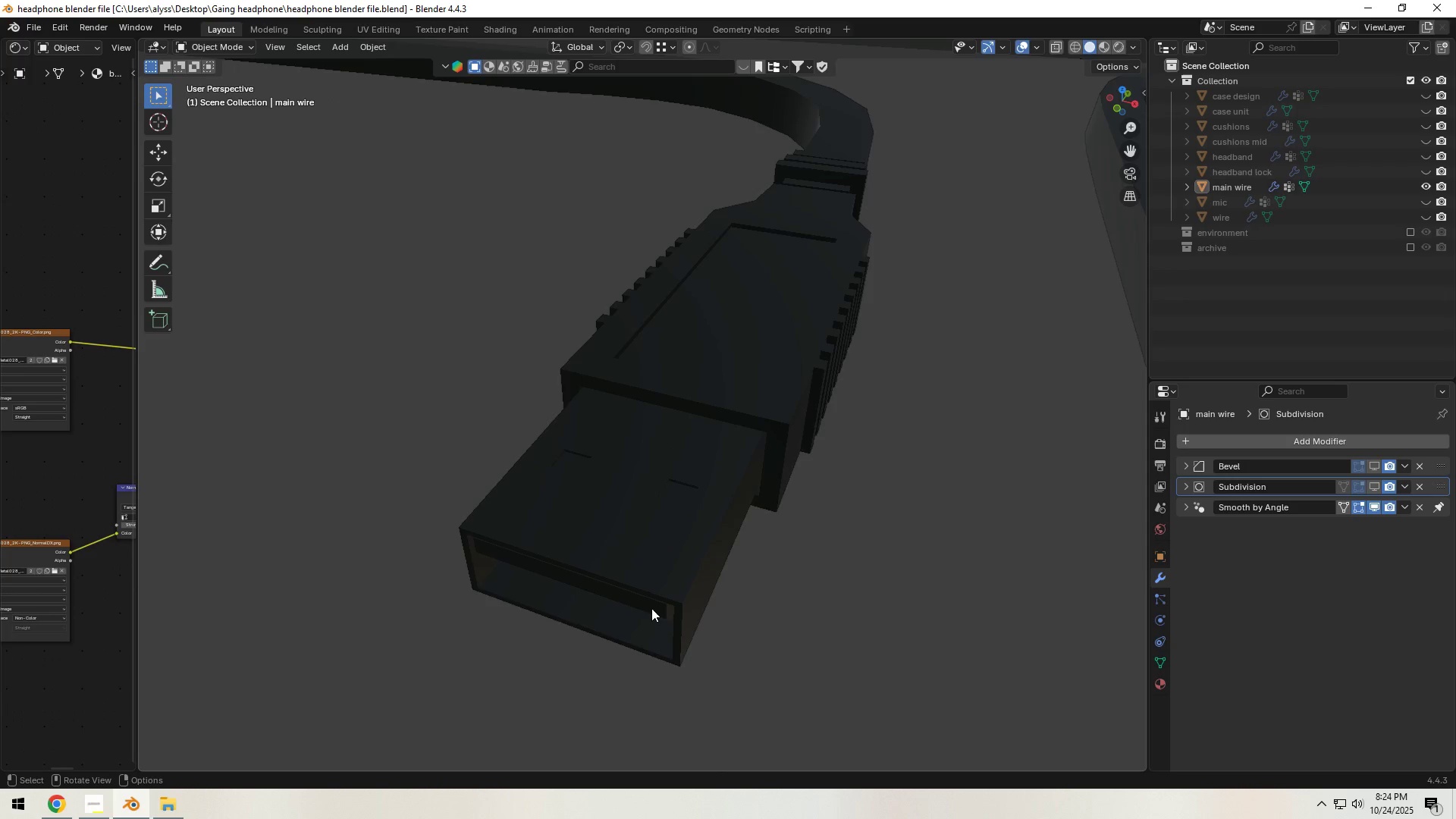 
left_click([651, 608])
 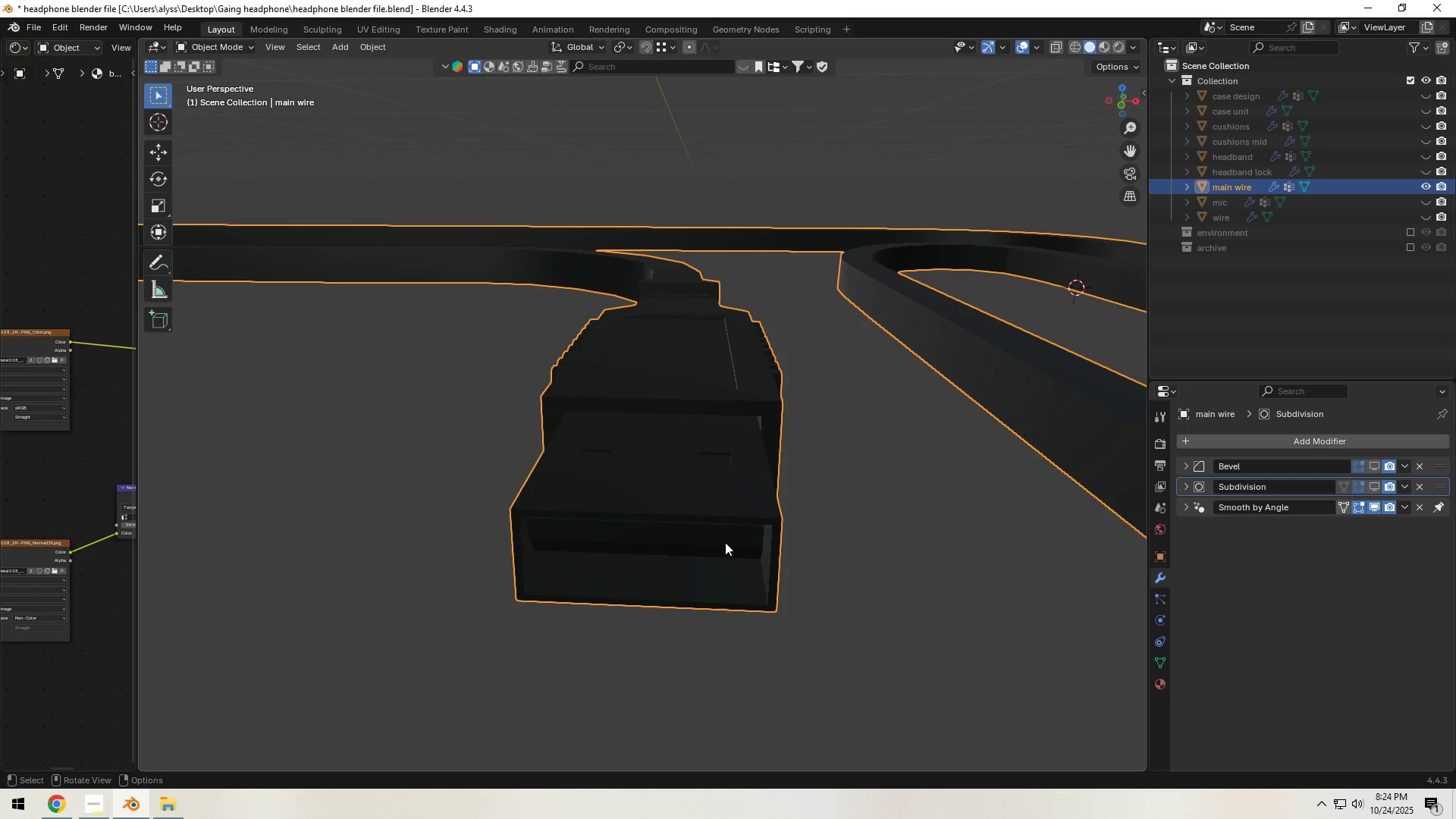 
key(Tab)
 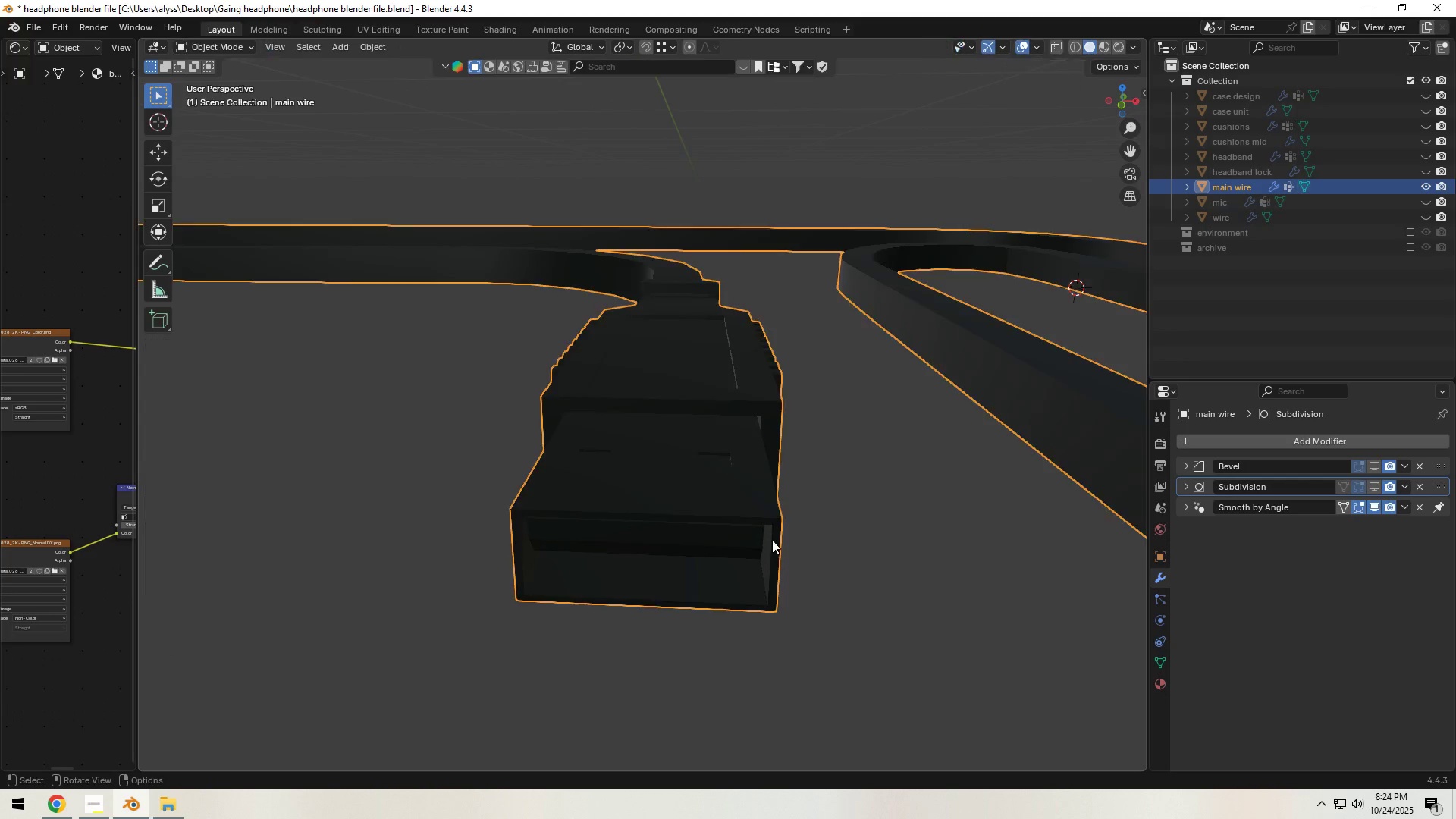 
key(Tab)
 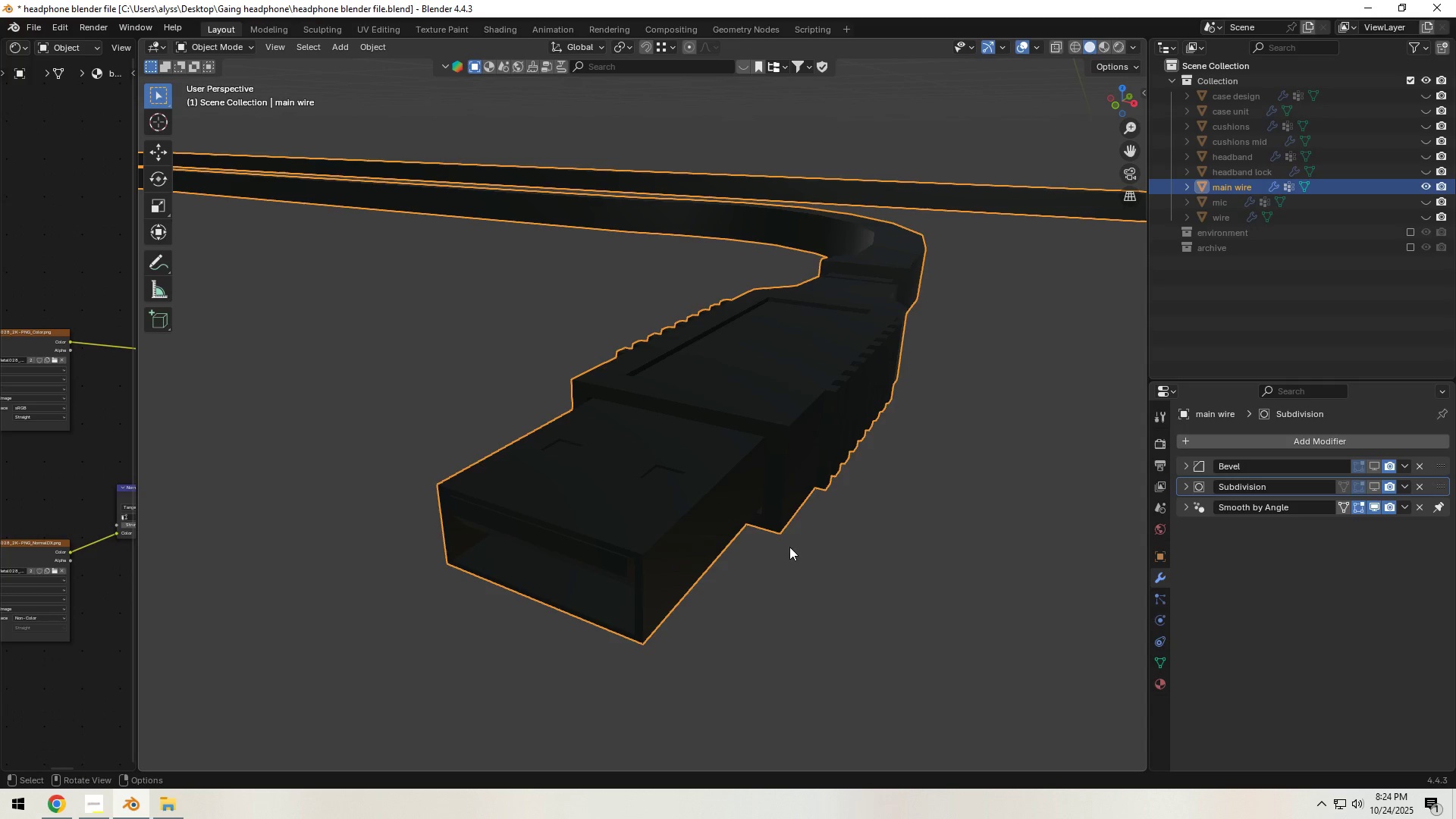 
key(Tab)
 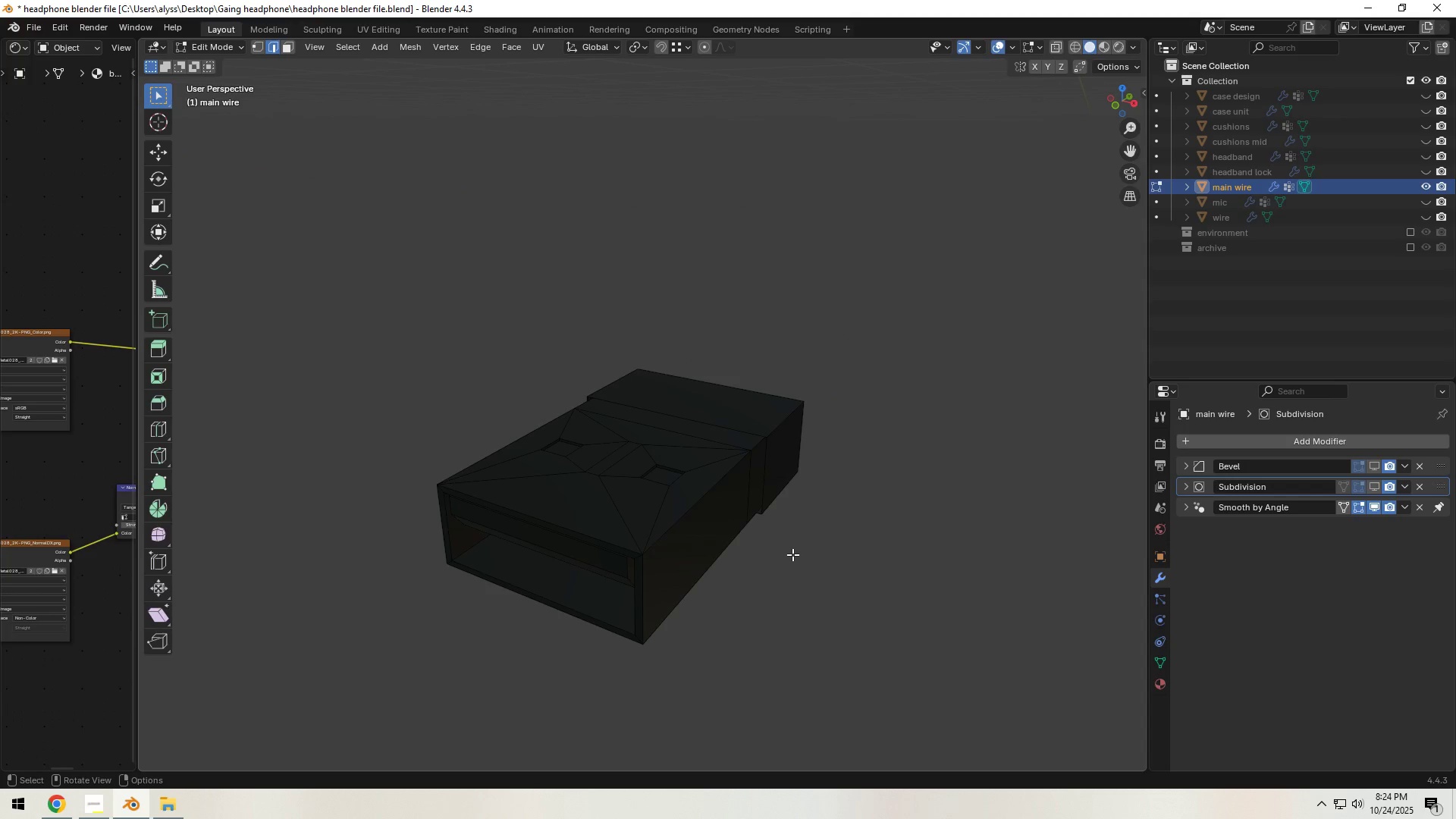 
key(Alt+H)
 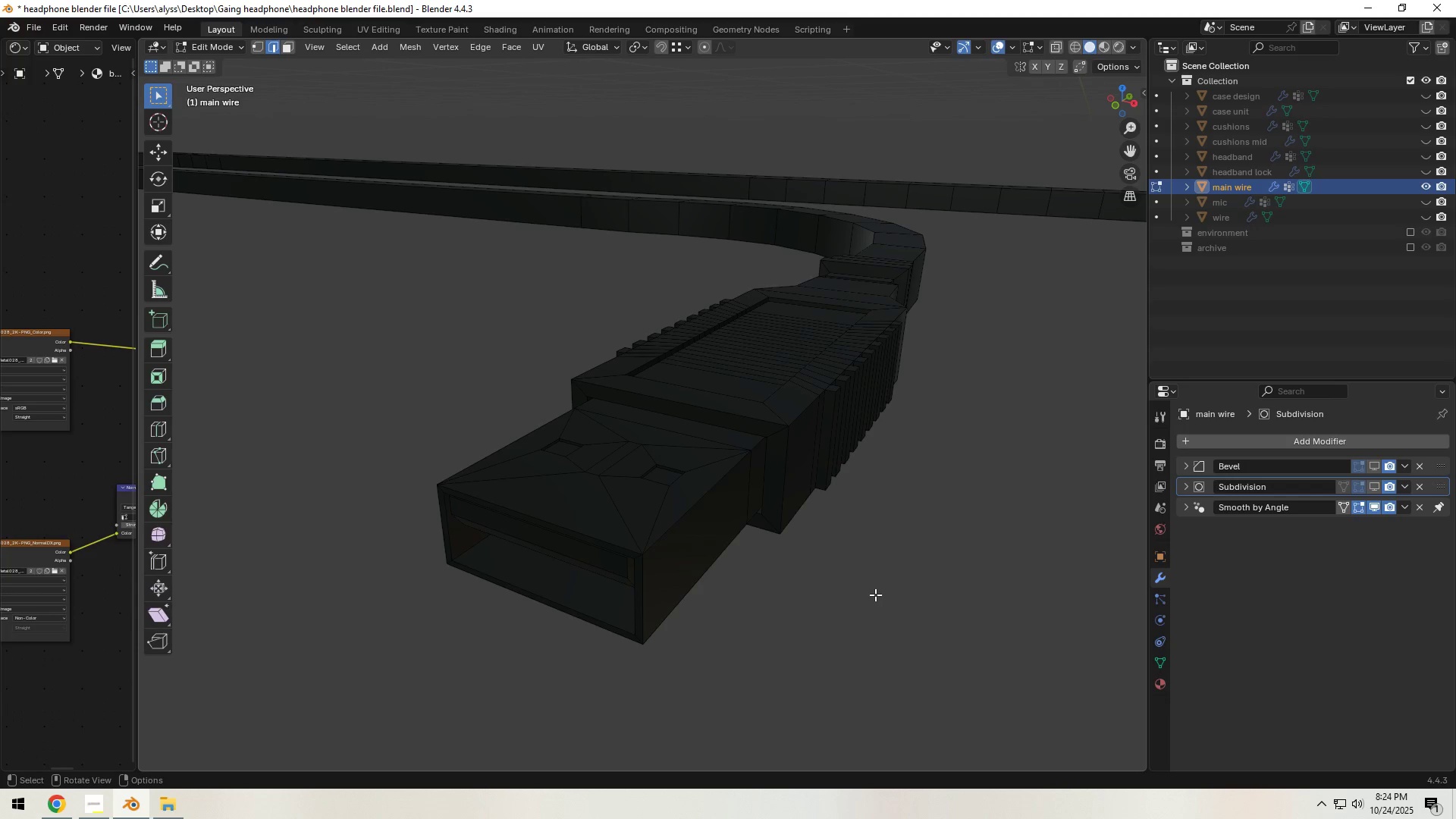 
left_click([875, 595])
 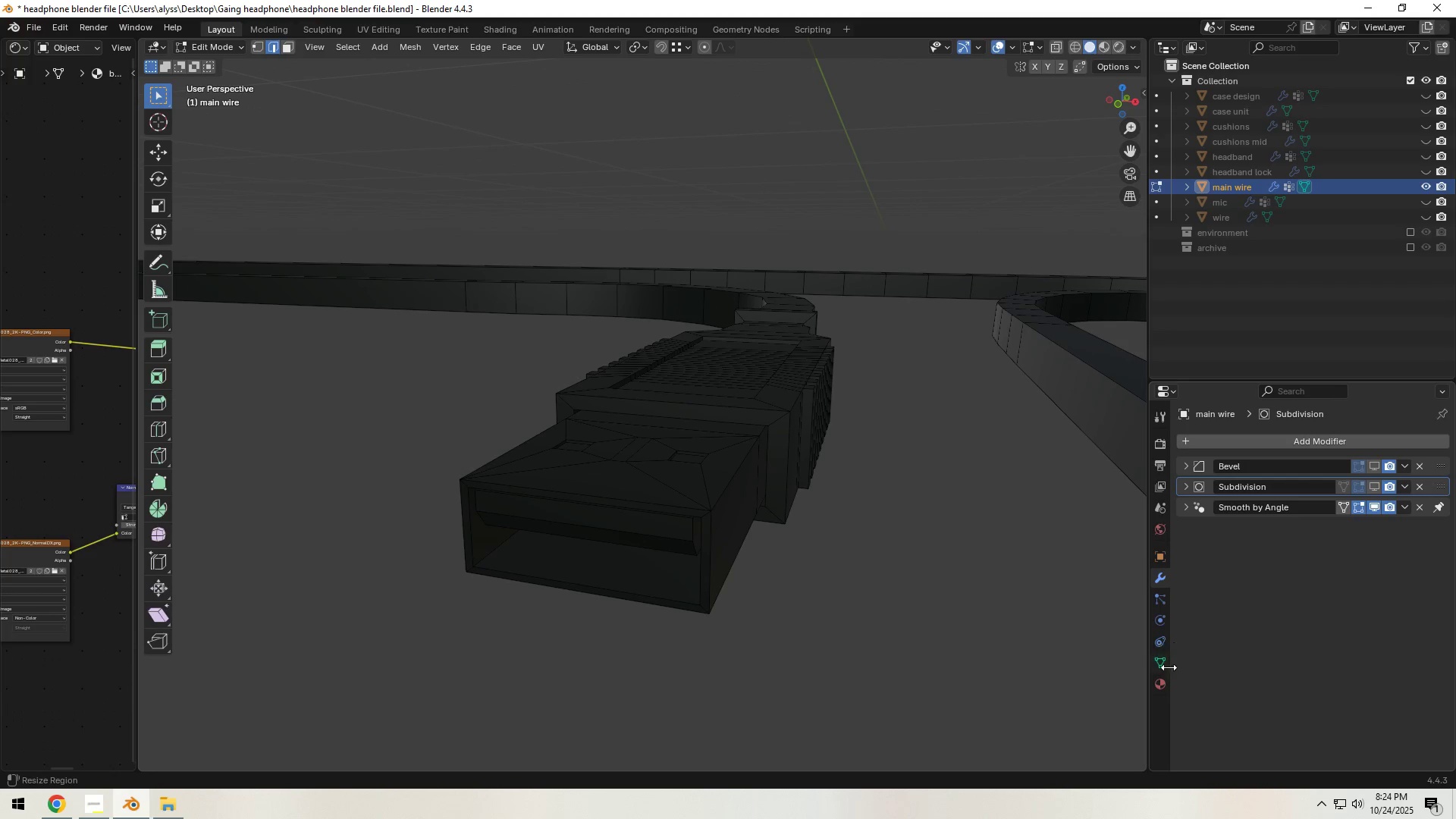 
left_click([1153, 683])
 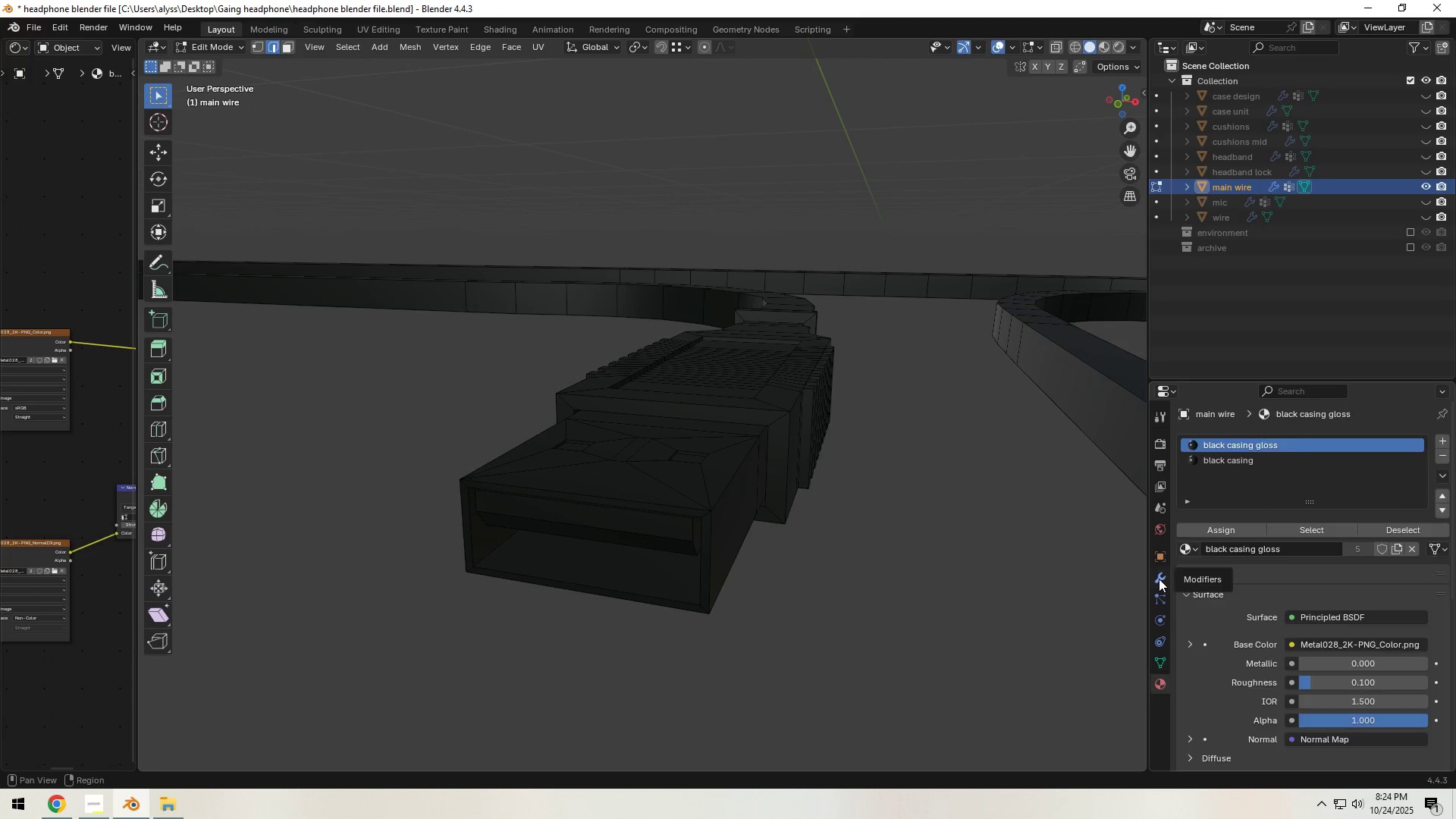 
left_click([1159, 579])
 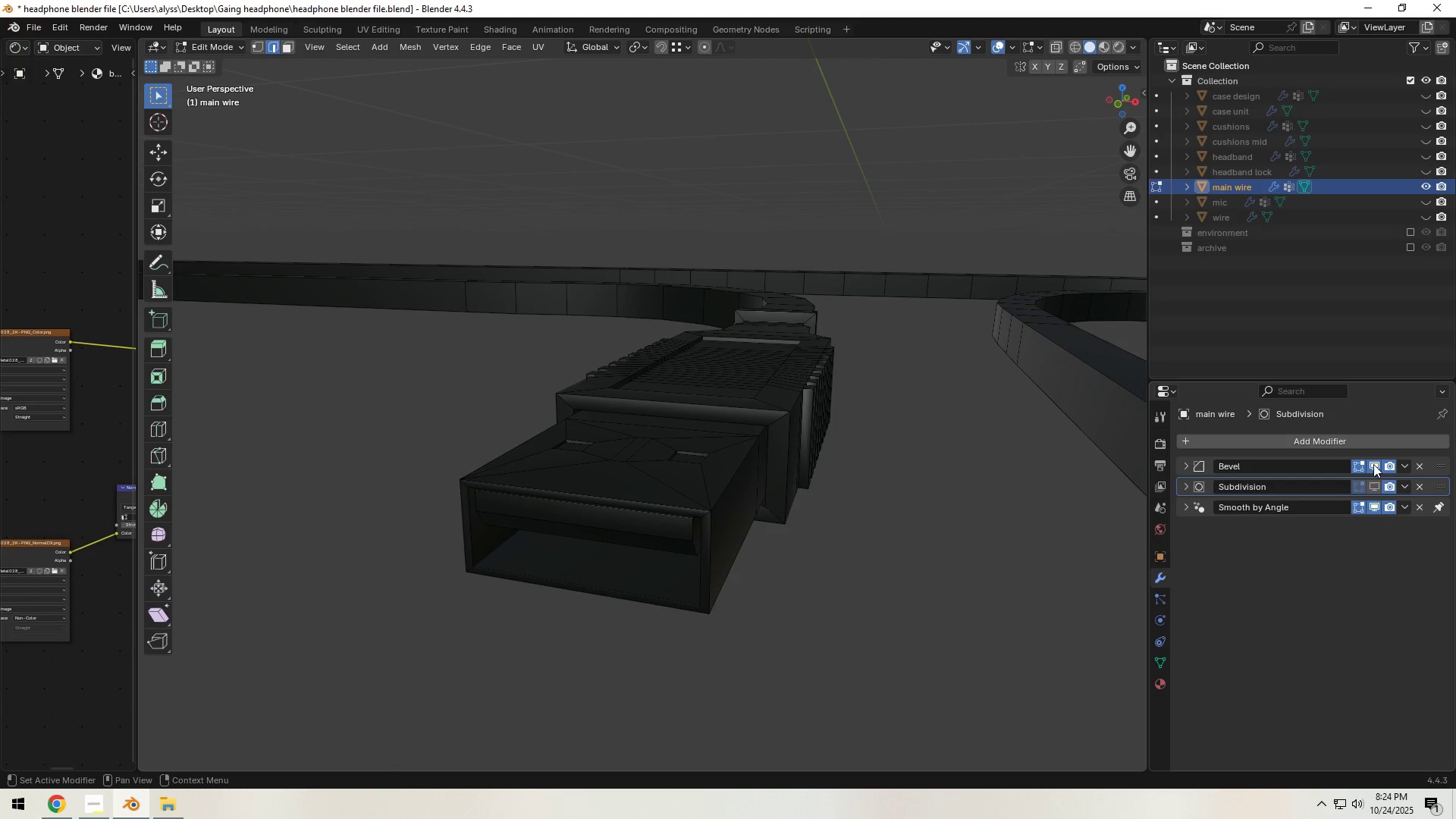 
left_click([1373, 464])
 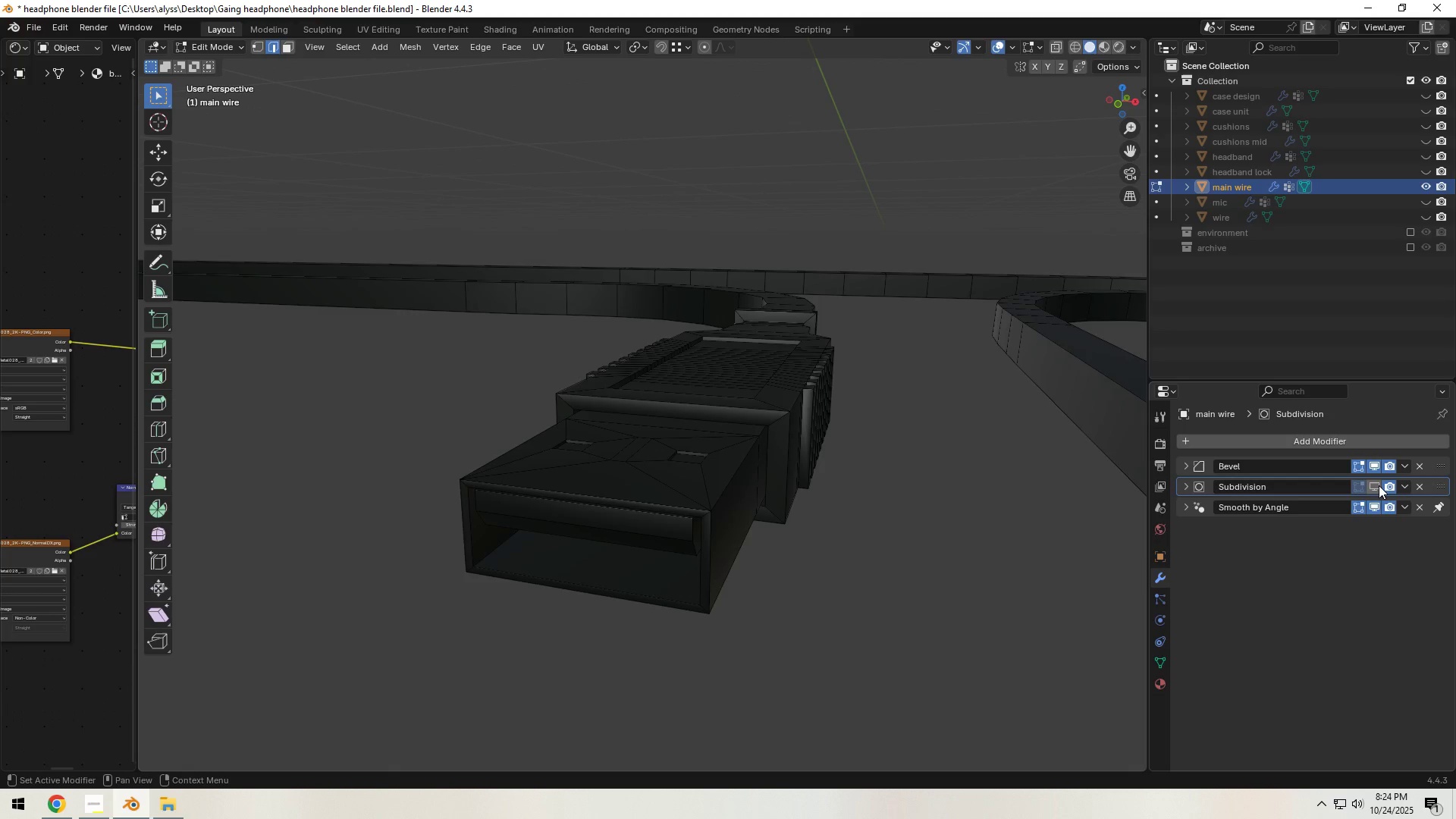 
left_click([1379, 484])
 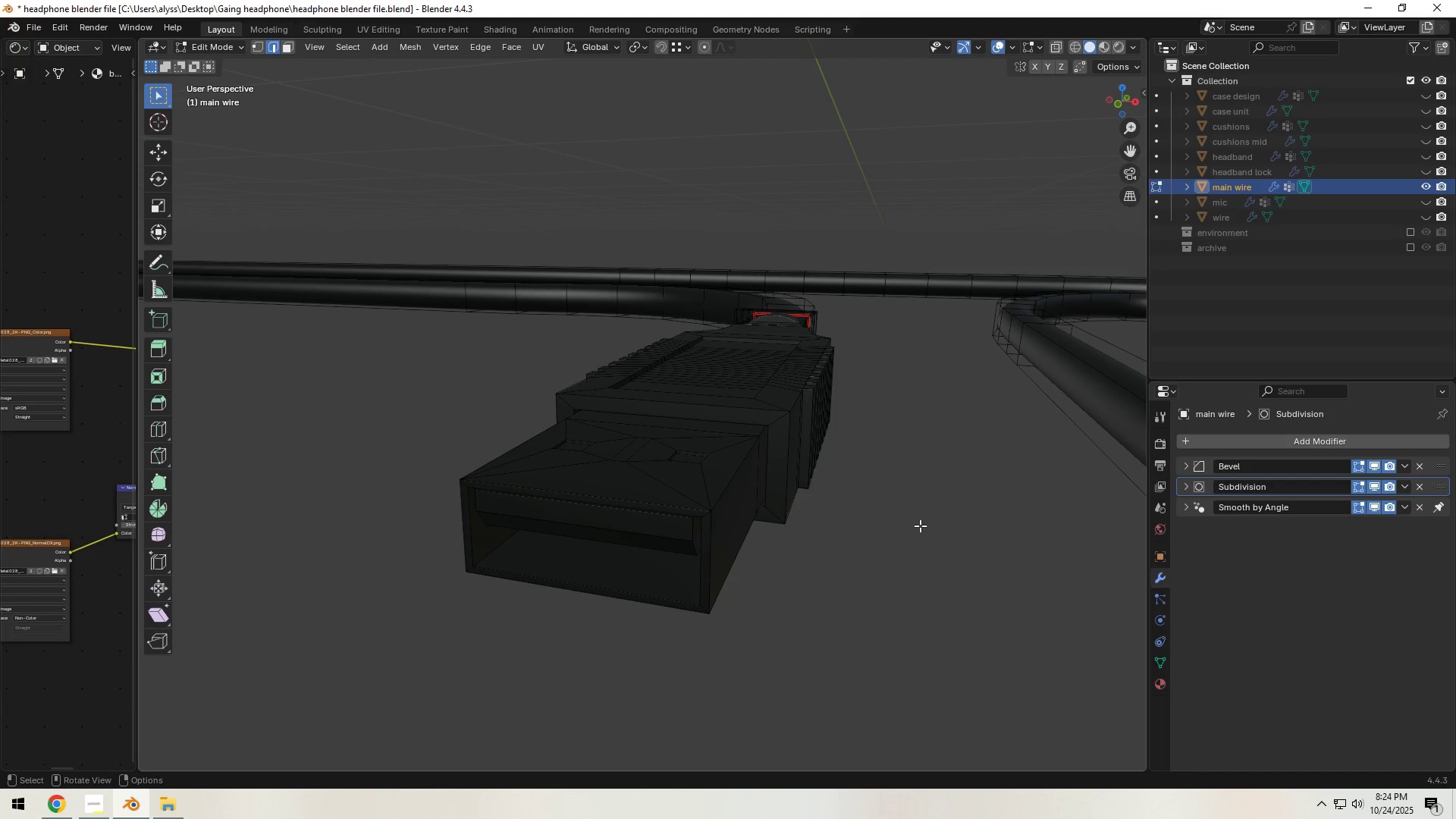 
left_click([920, 526])
 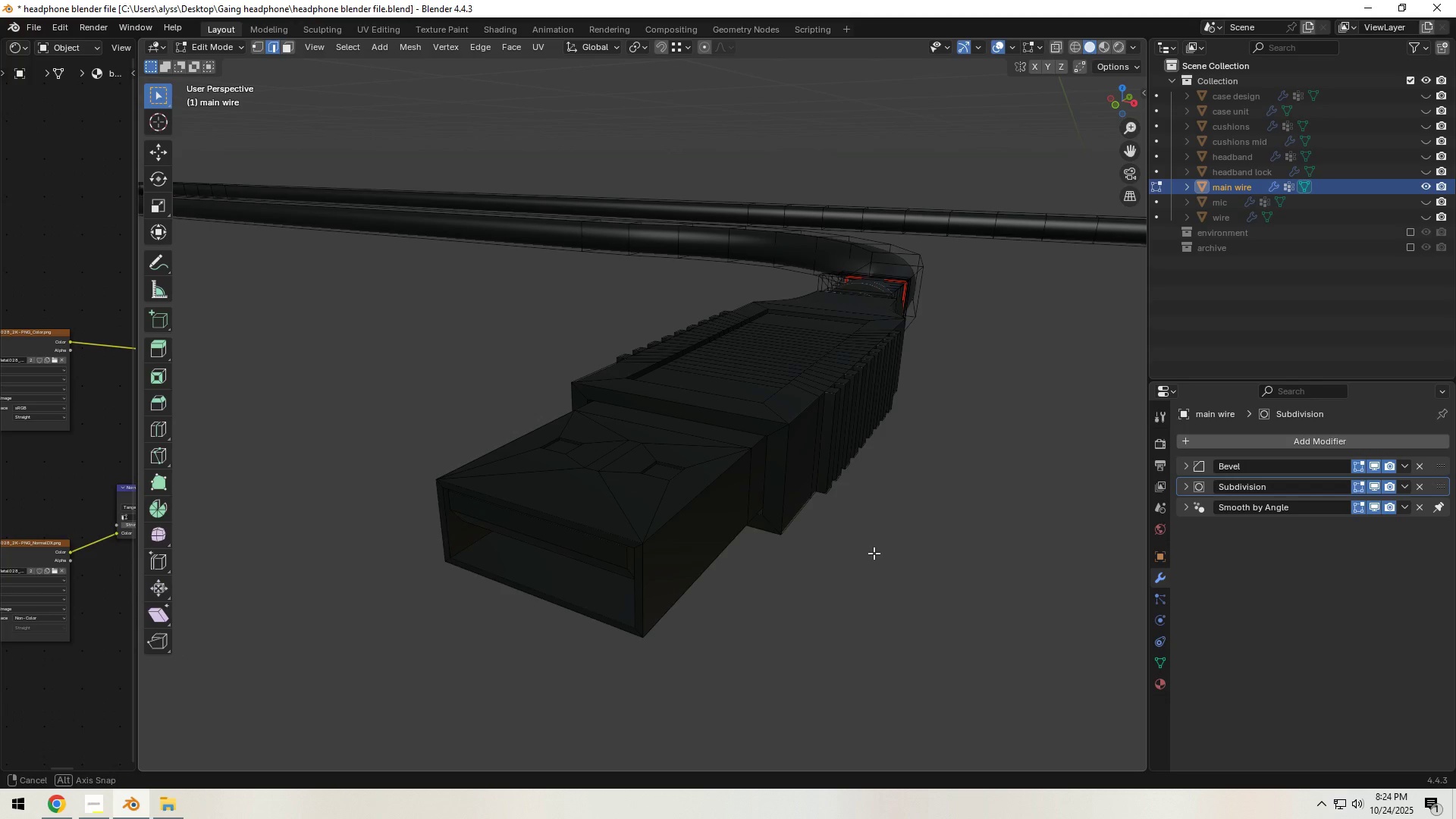 
key(Control+S)